 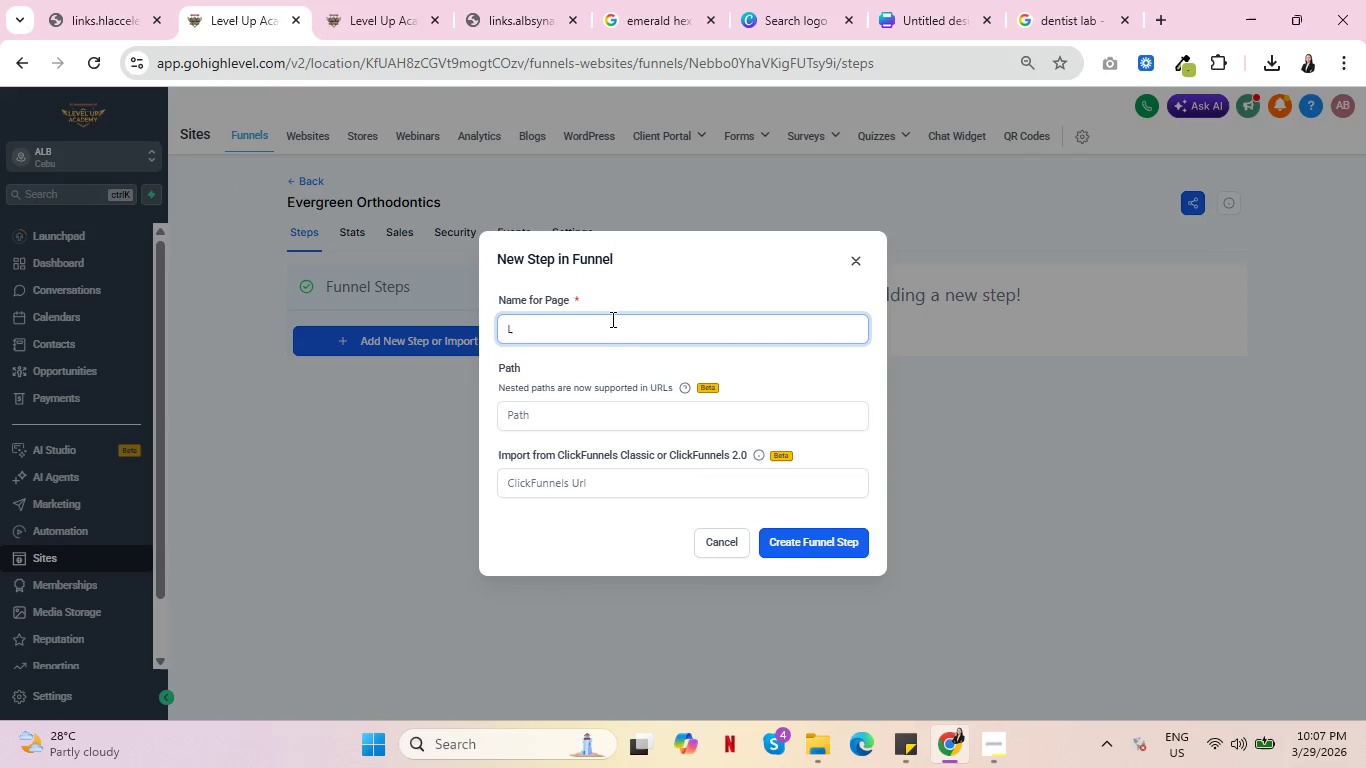 
hold_key(key=ShiftRight, duration=0.34)
 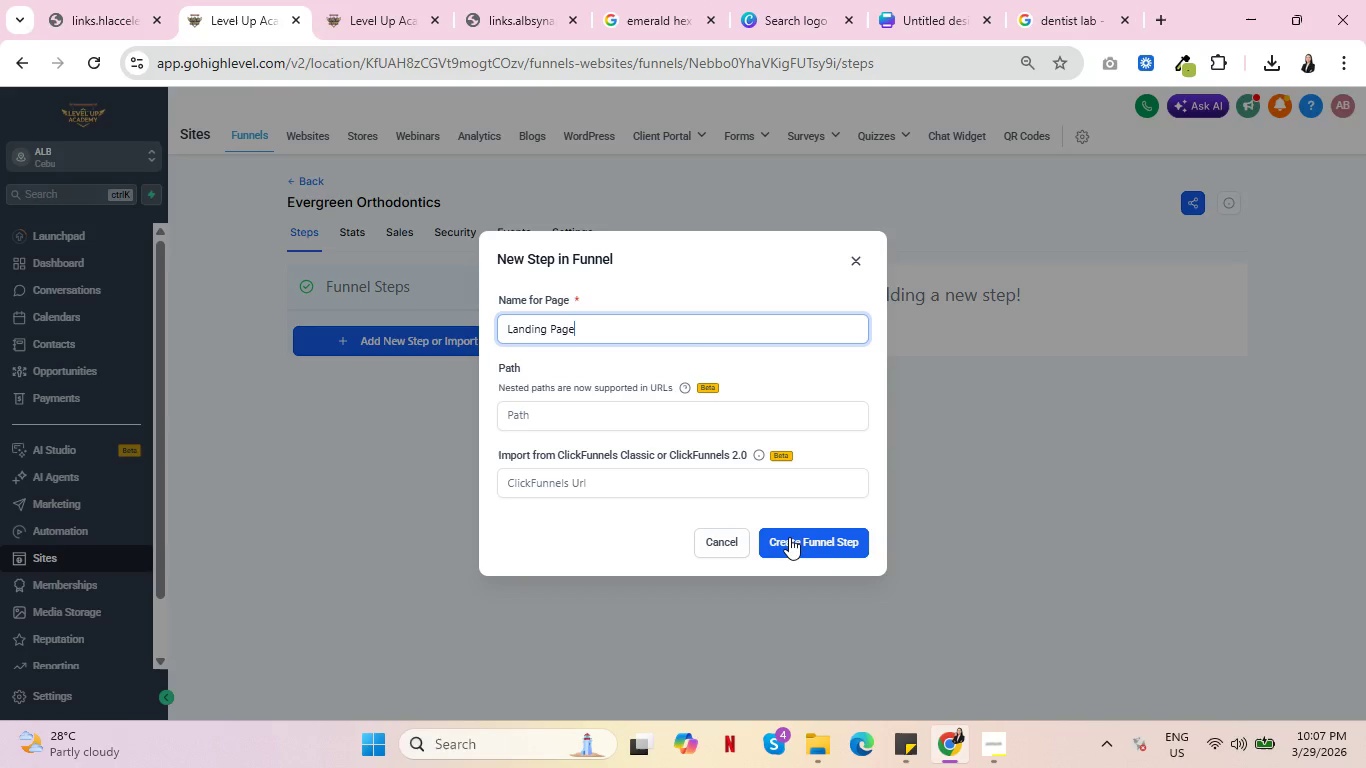 
left_click([790, 541])
 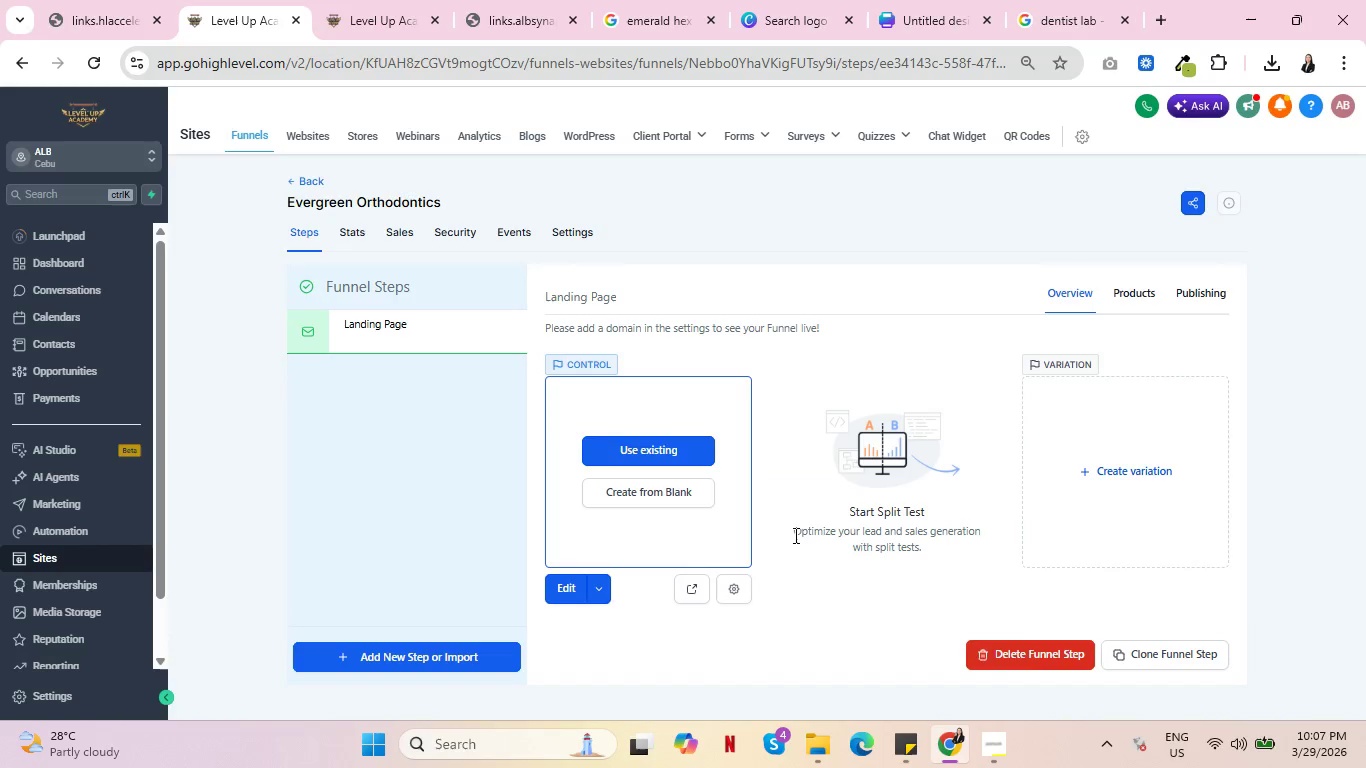 
wait(6.26)
 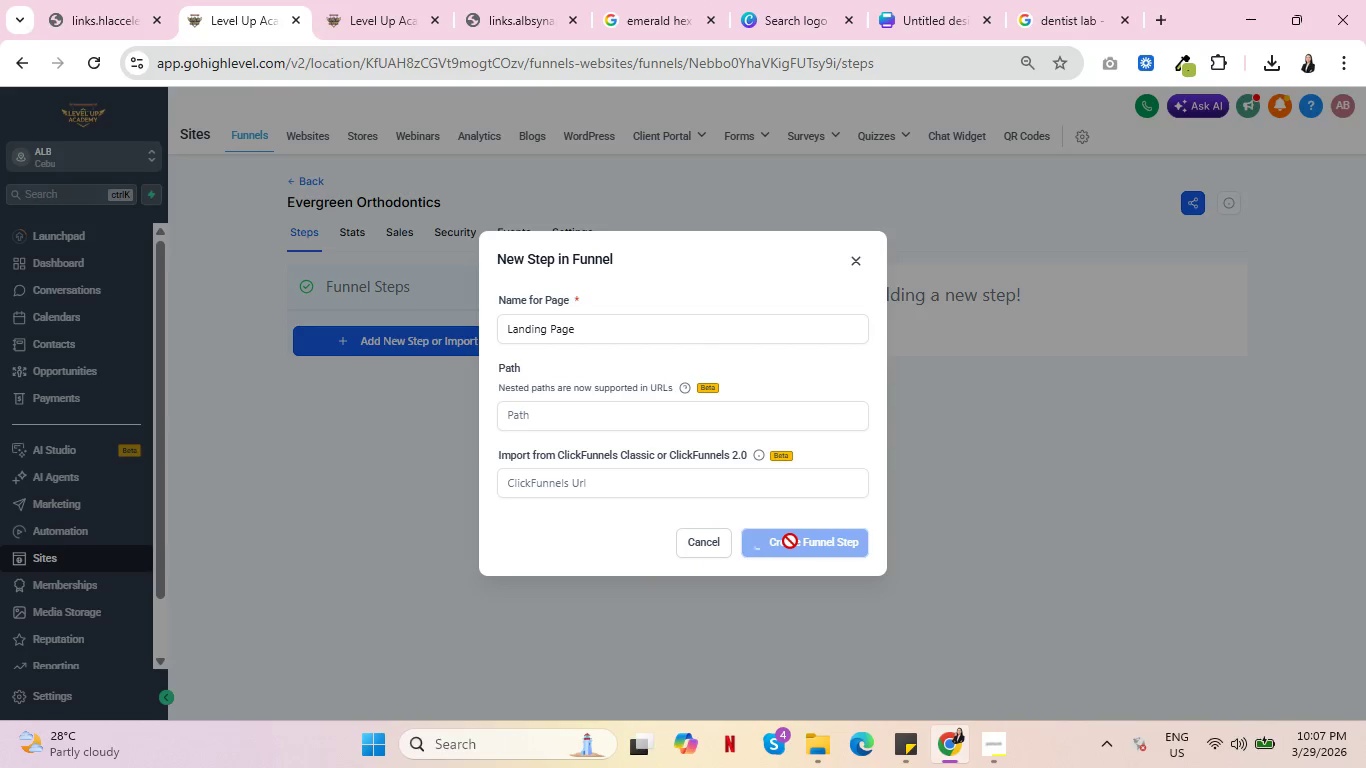 
left_click([561, 589])
 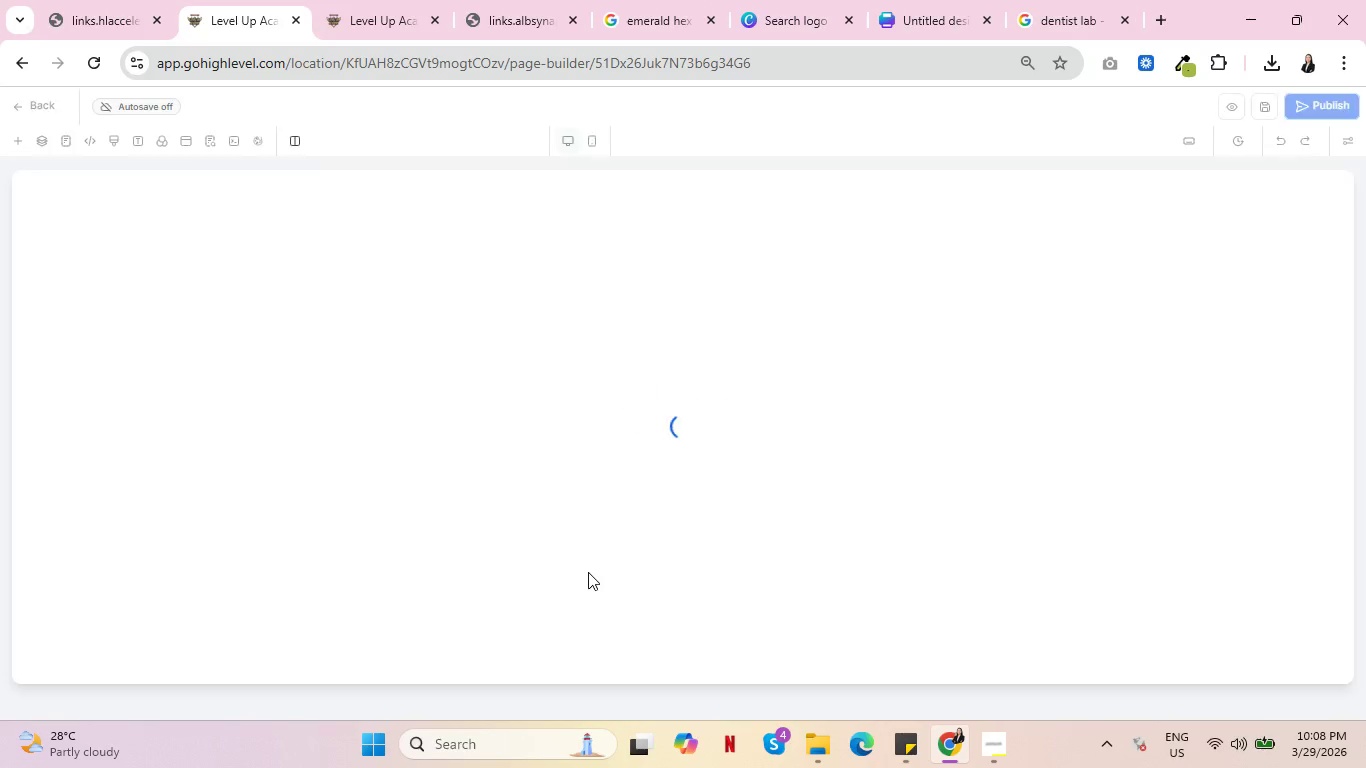 
wait(6.0)
 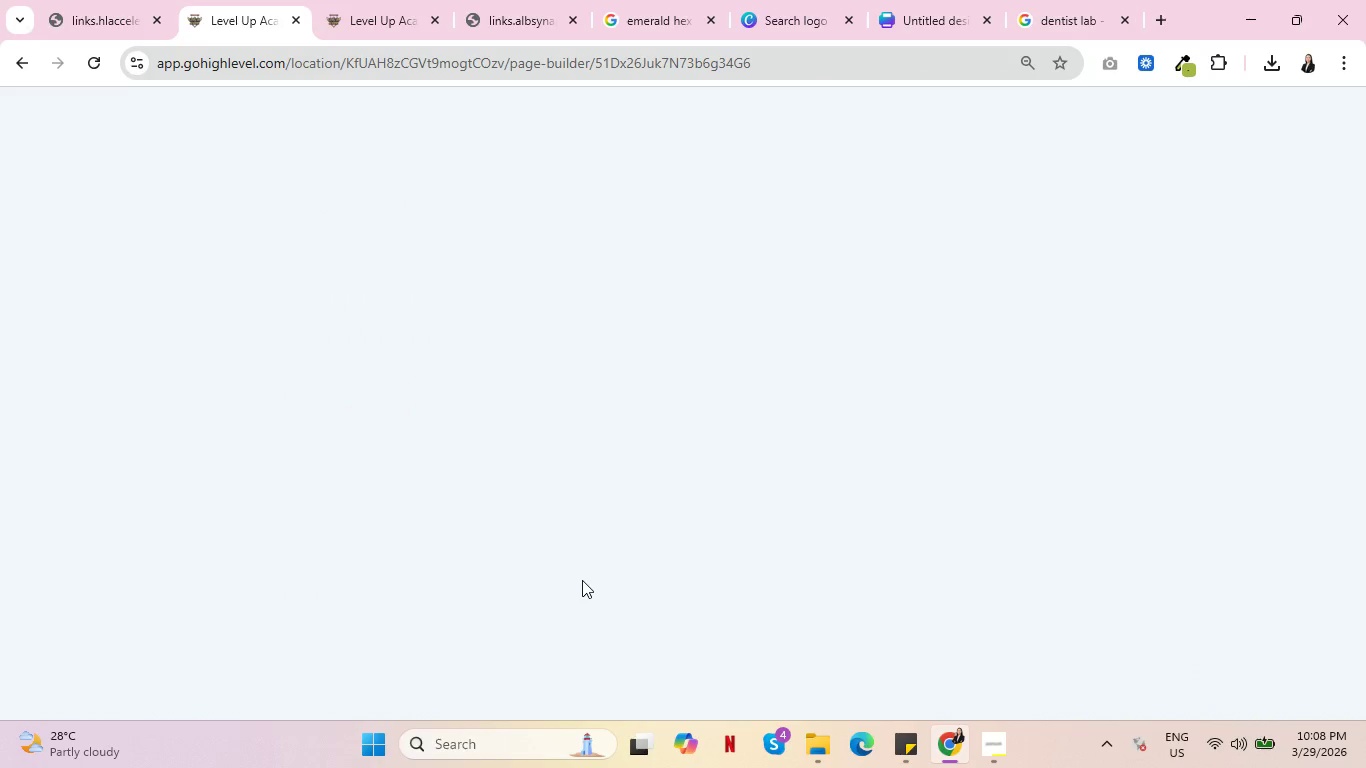 
key(Control+ControlLeft)
 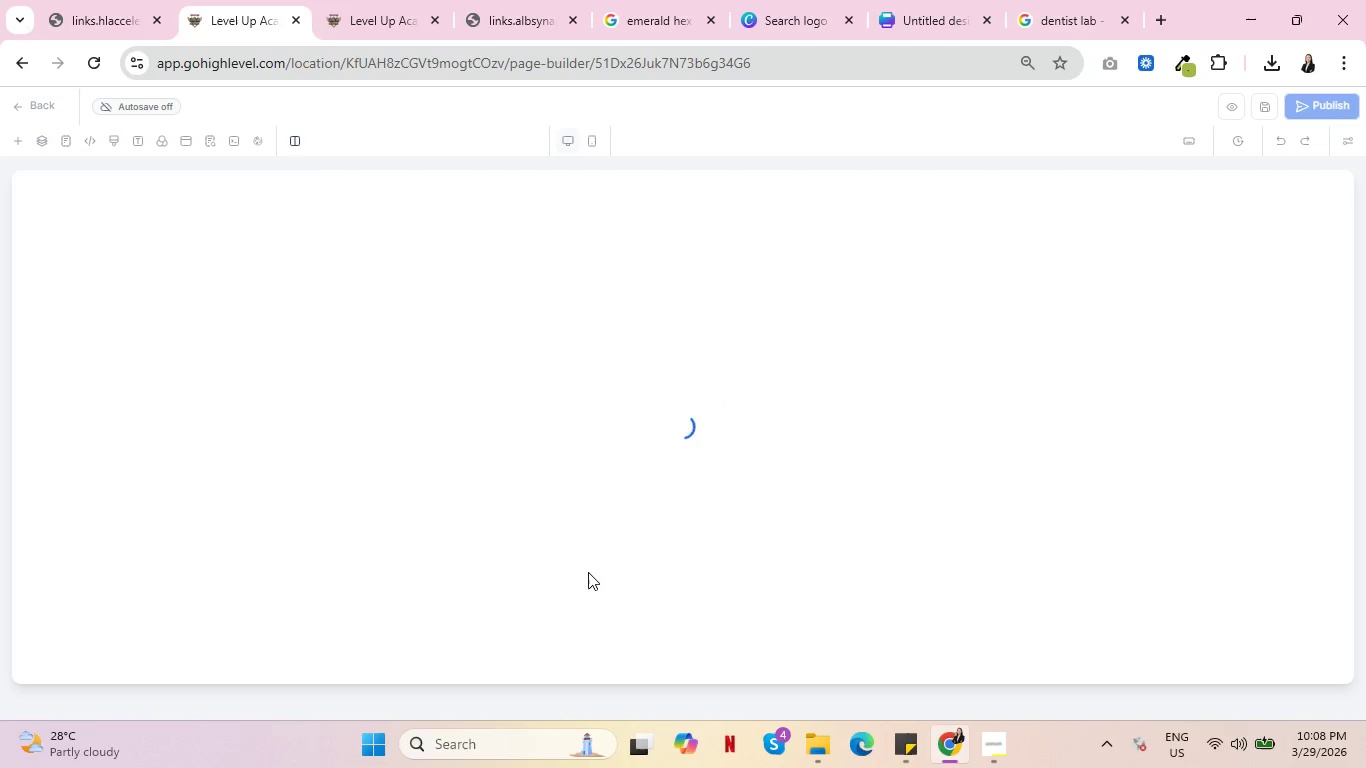 
key(Control+ControlLeft)
 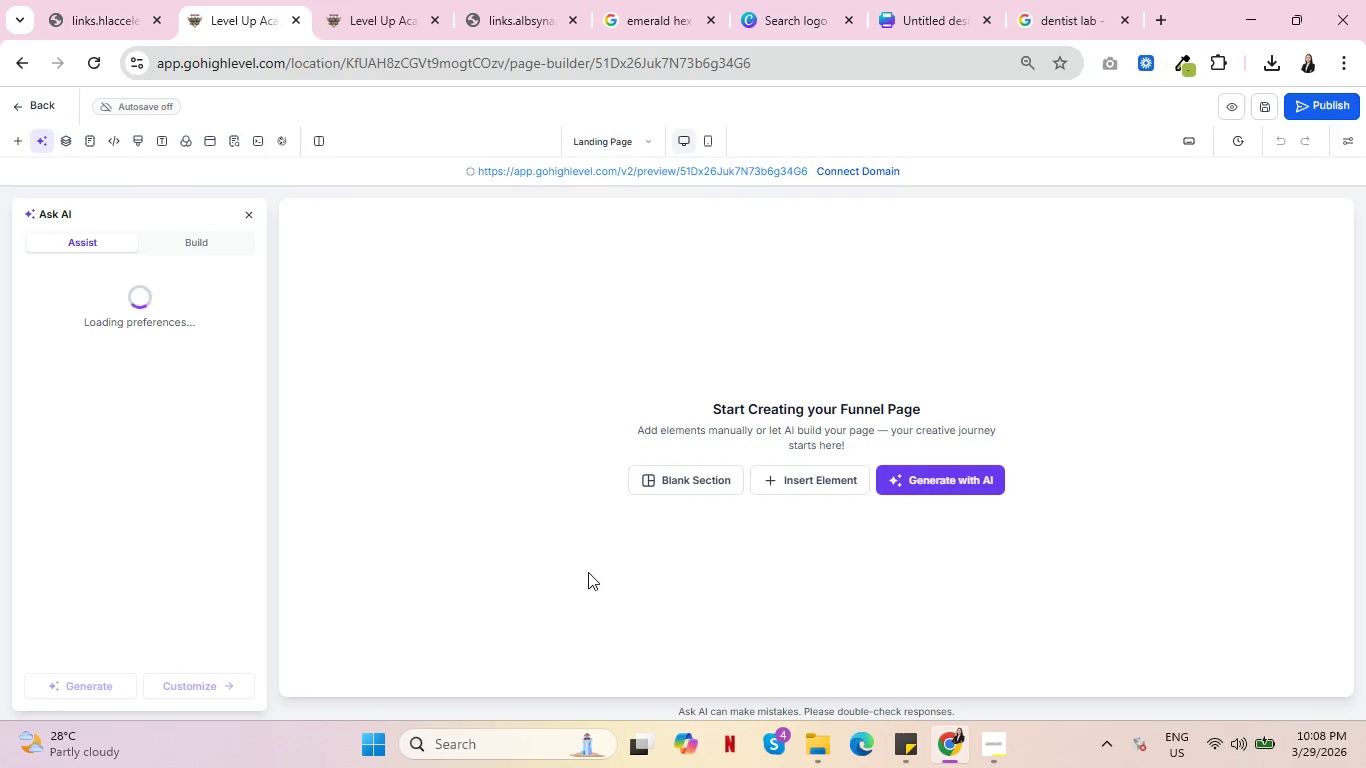 
key(Control+ControlLeft)
 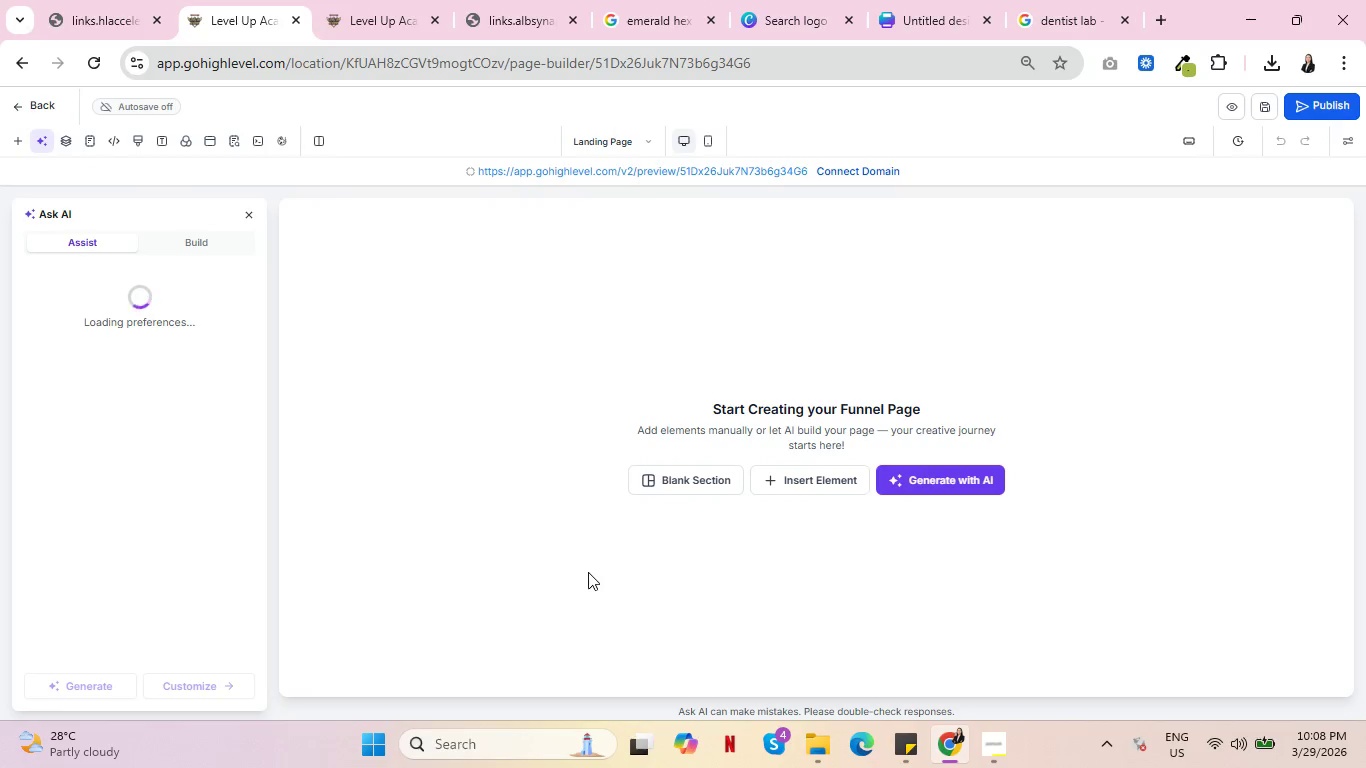 
wait(5.72)
 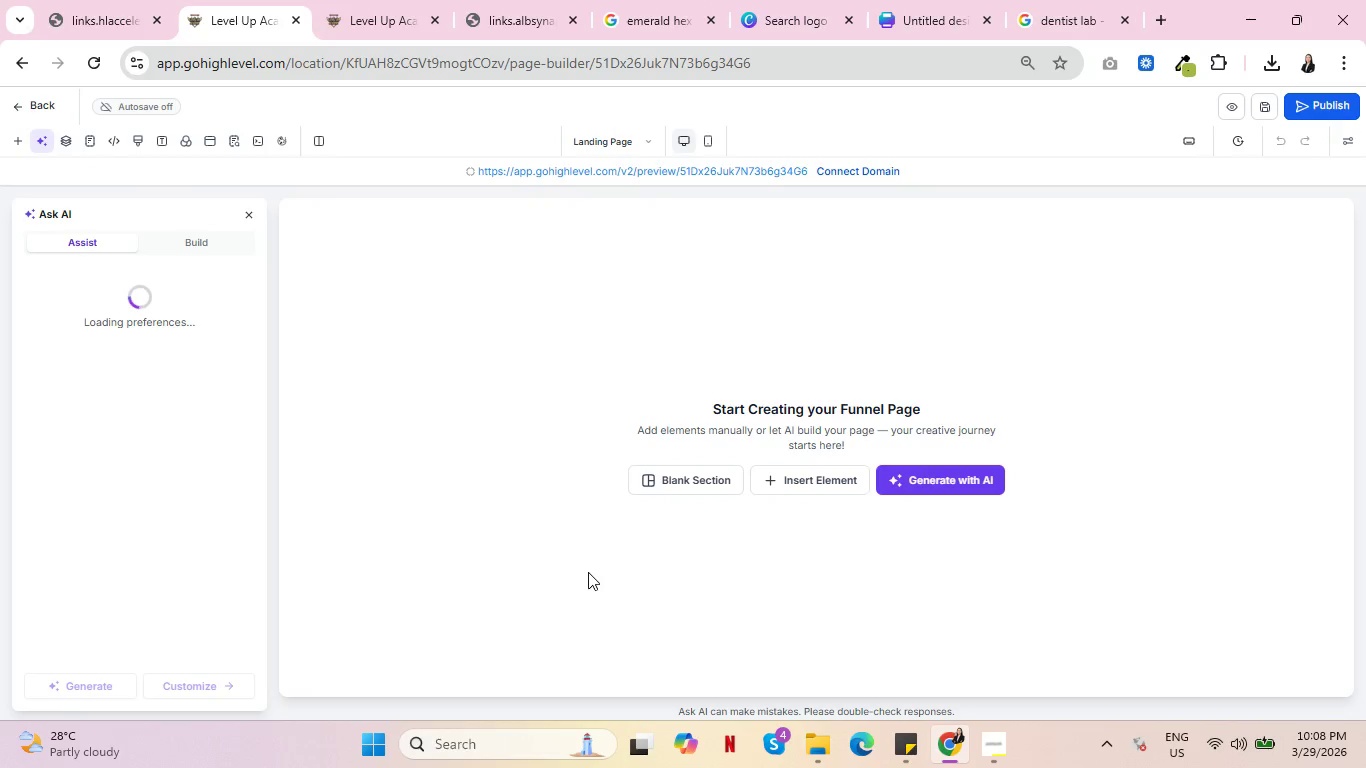 
key(Control+ControlLeft)
 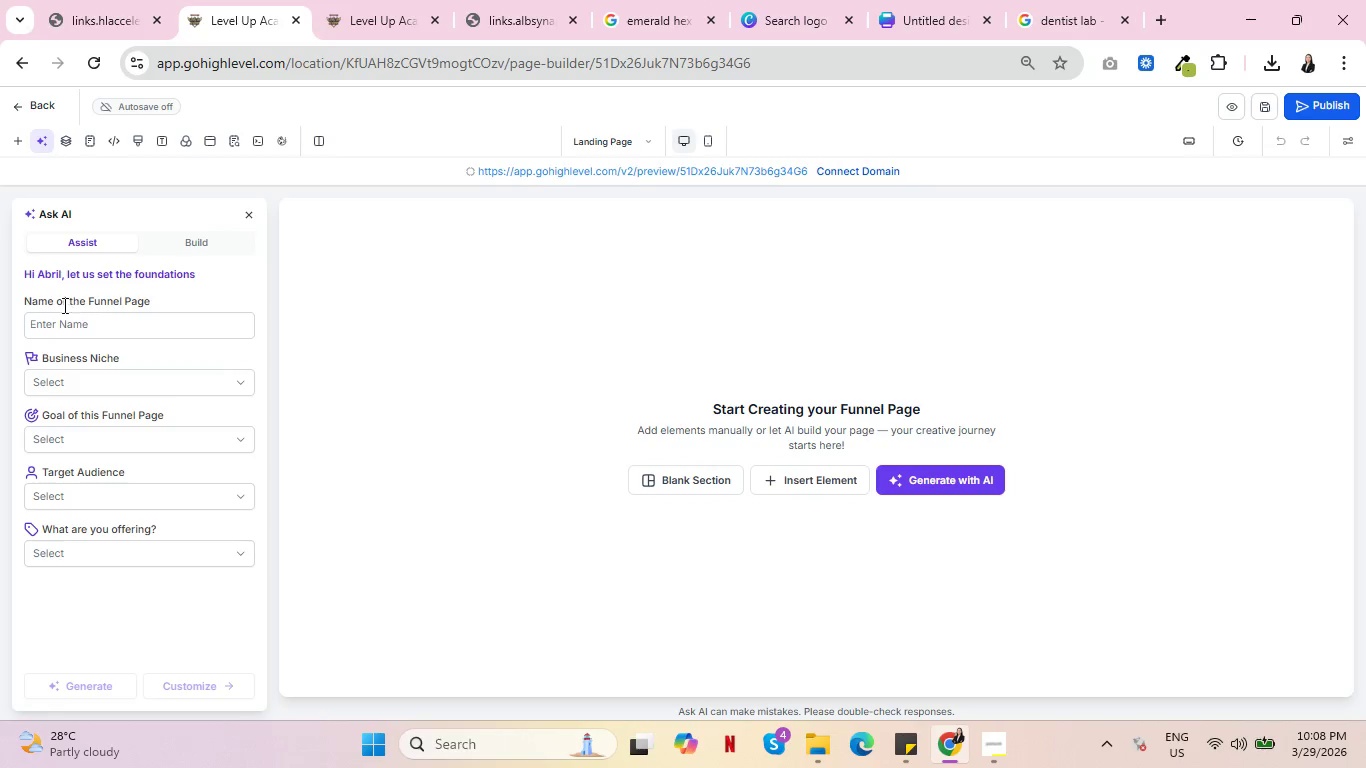 
key(Control+ControlLeft)
 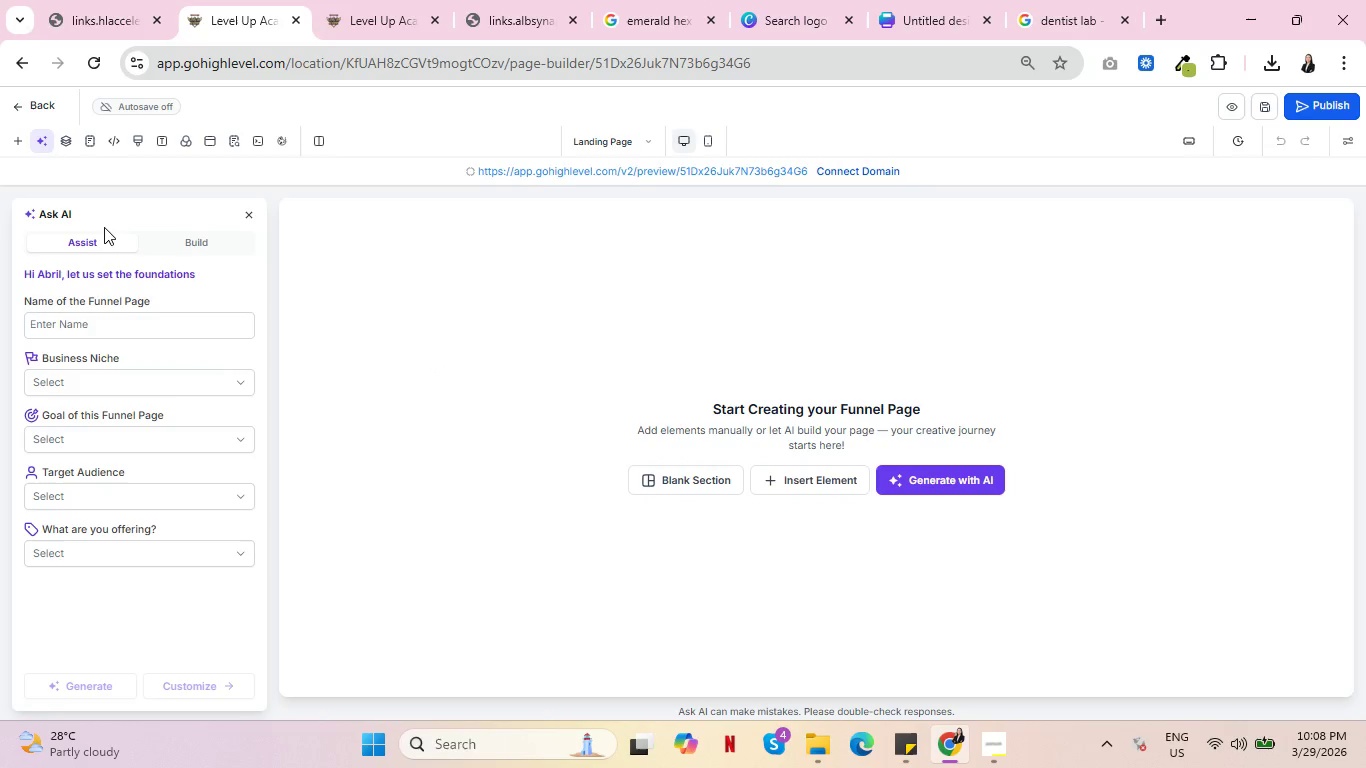 
left_click([249, 211])
 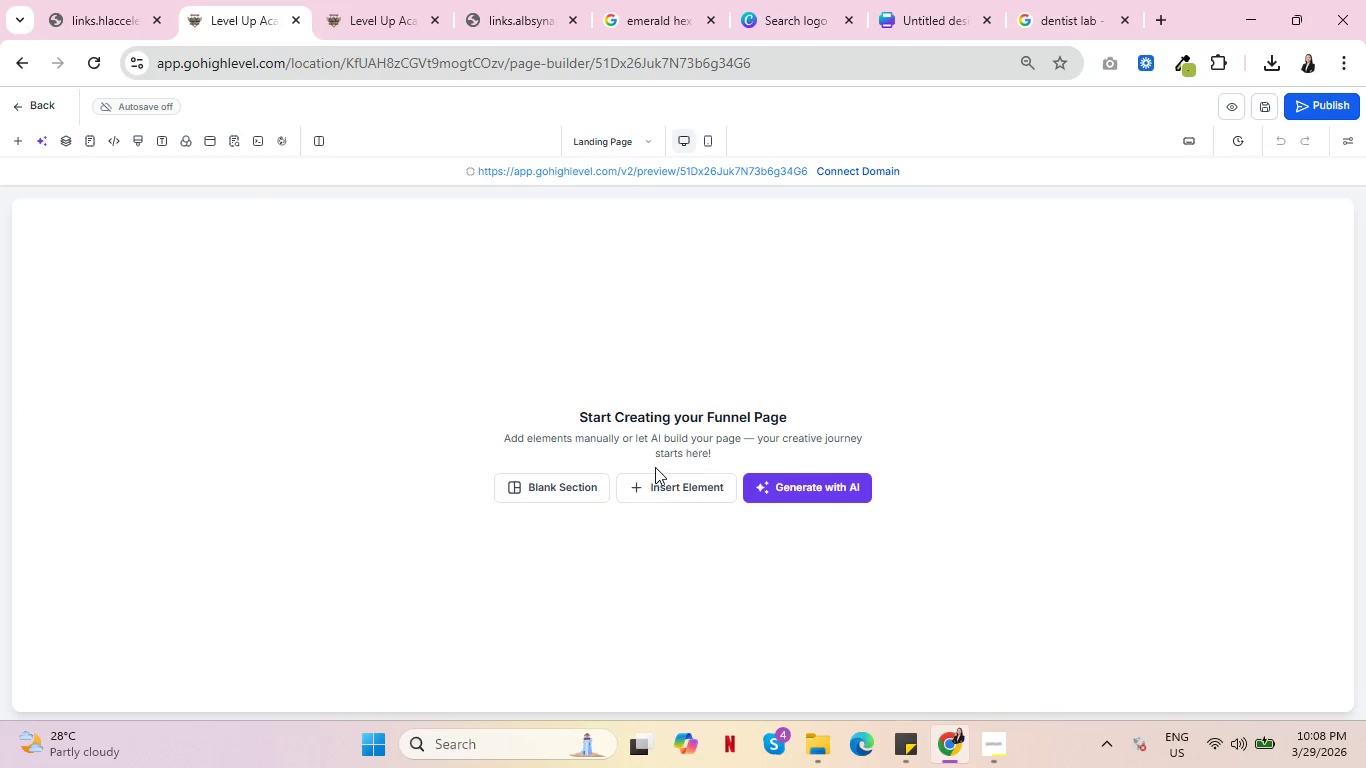 
left_click([673, 493])
 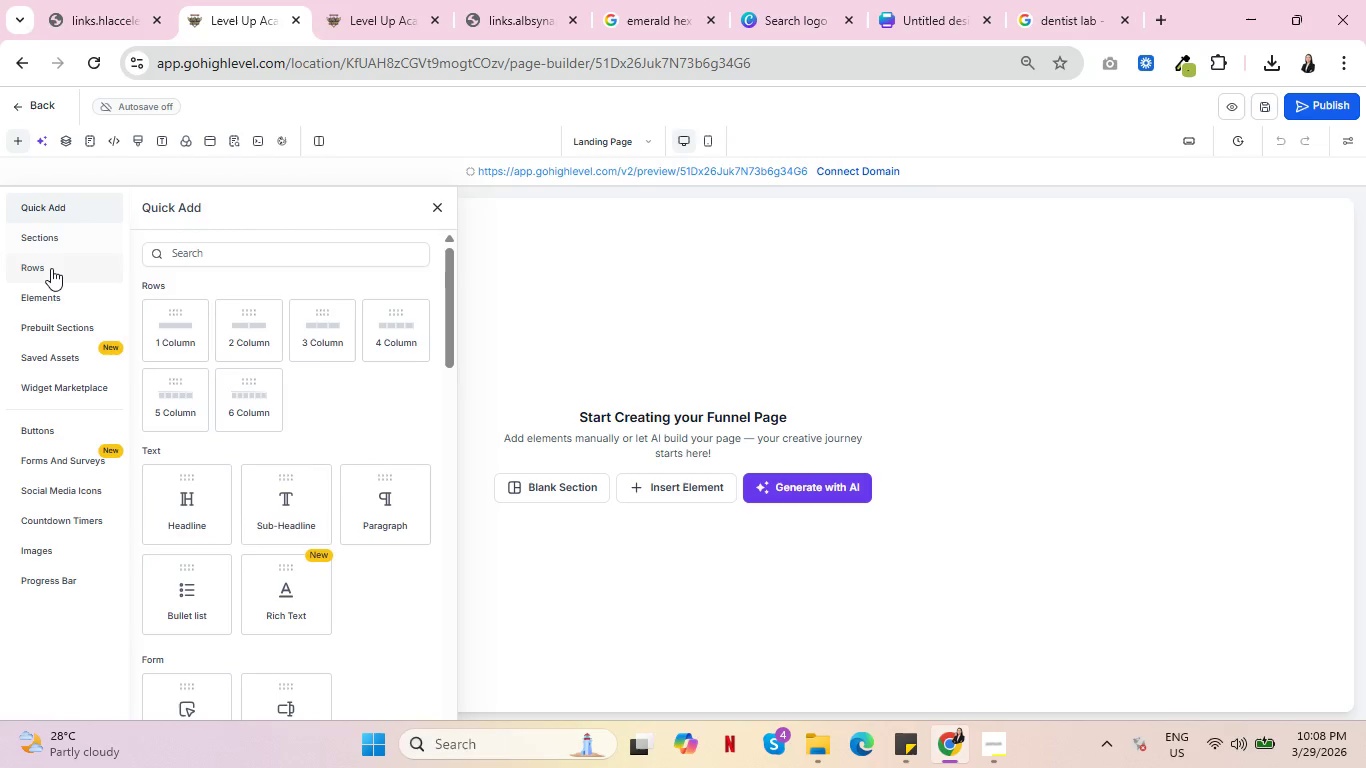 
left_click([52, 236])
 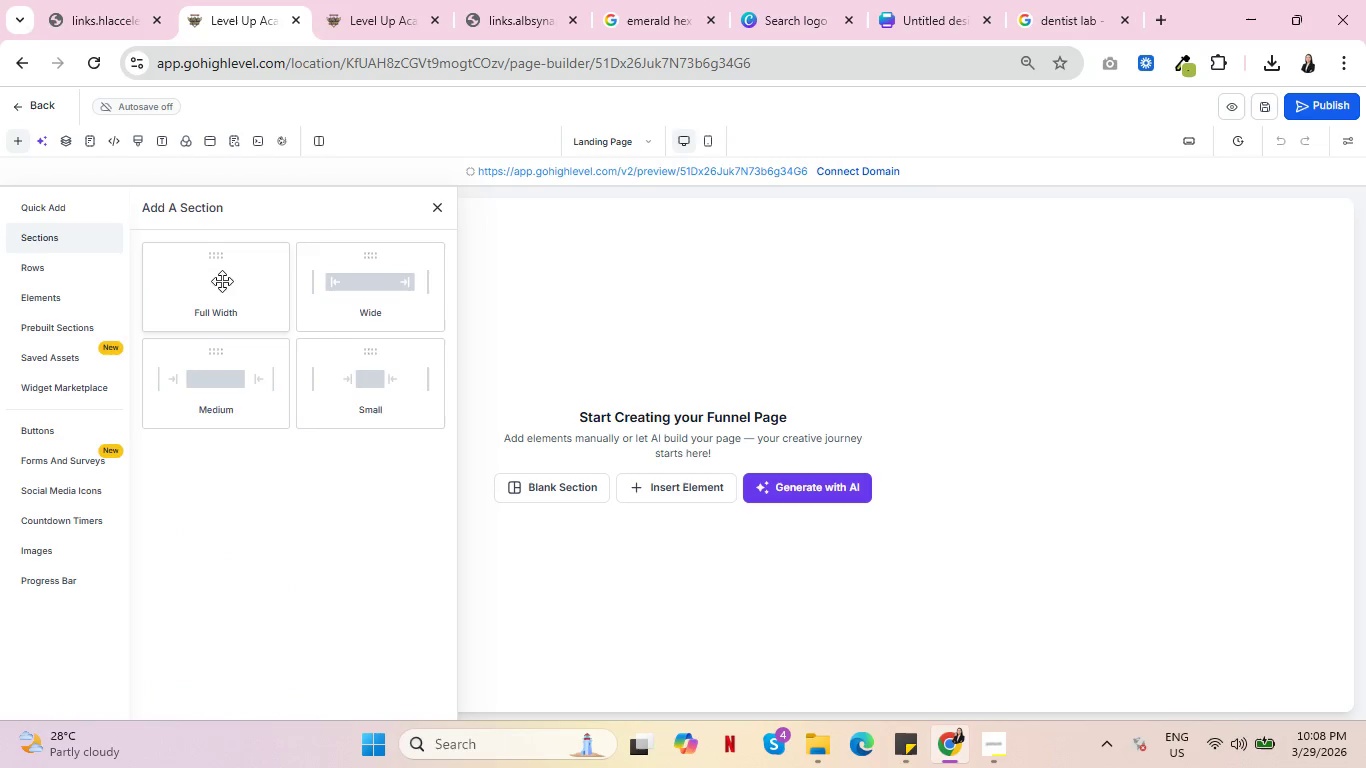 
left_click_drag(start_coordinate=[195, 278], to_coordinate=[591, 281])
 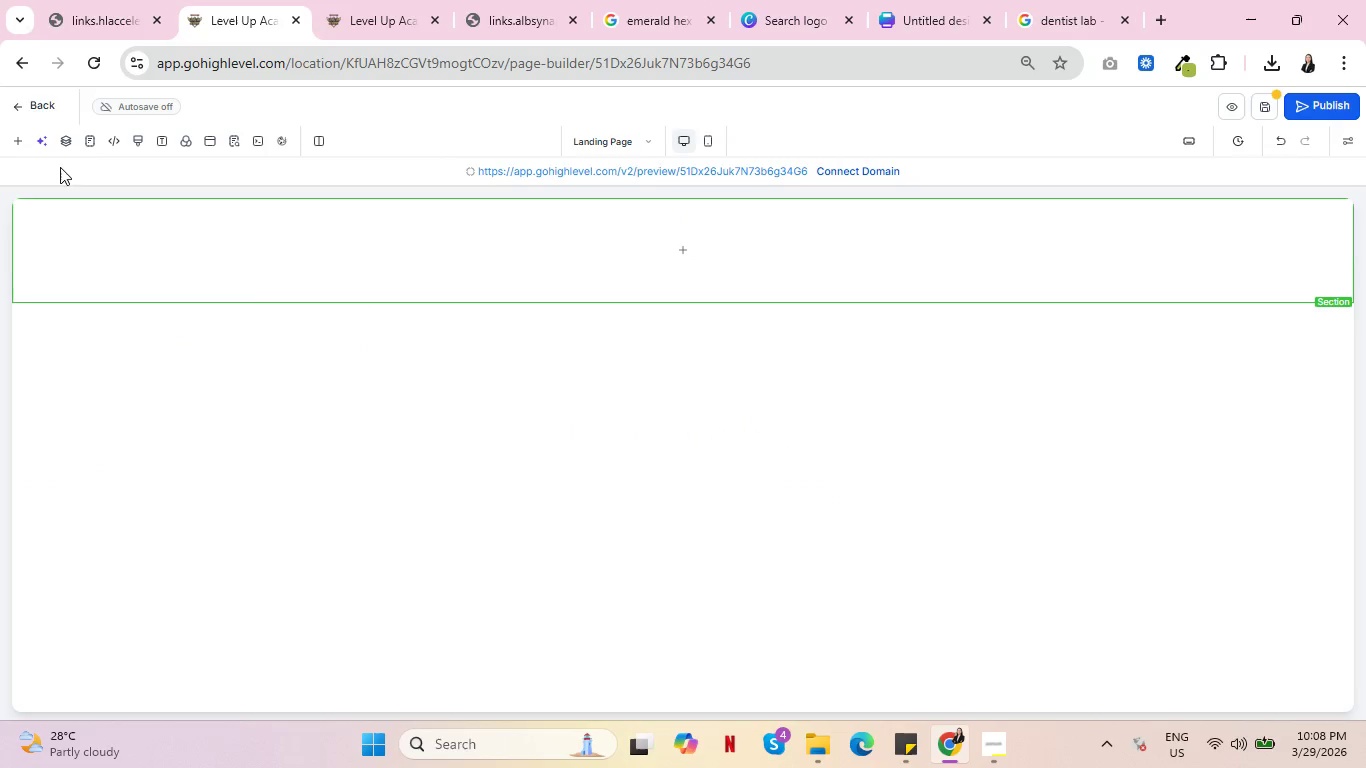 
left_click([686, 248])
 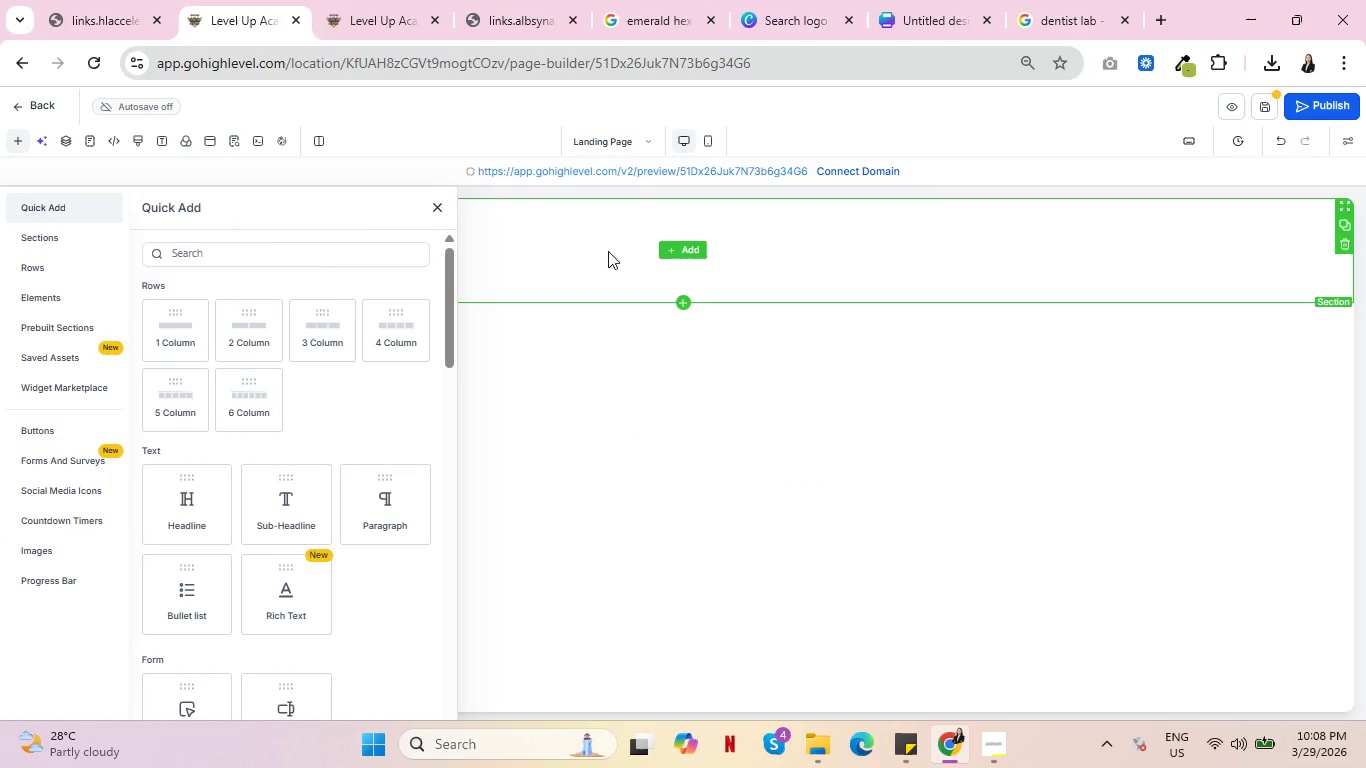 
scroll: coordinate [335, 446], scroll_direction: down, amount: 6.0
 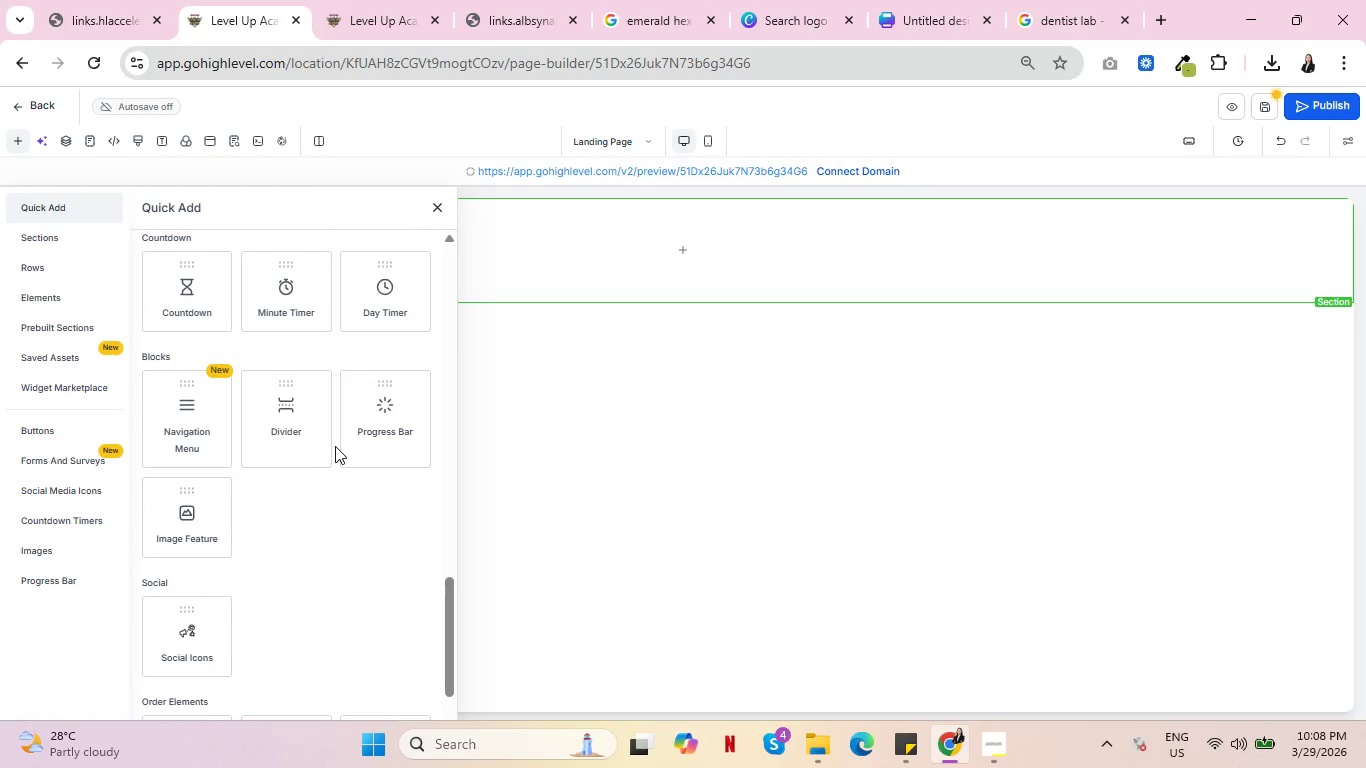 
scroll: coordinate [358, 435], scroll_direction: up, amount: 22.0
 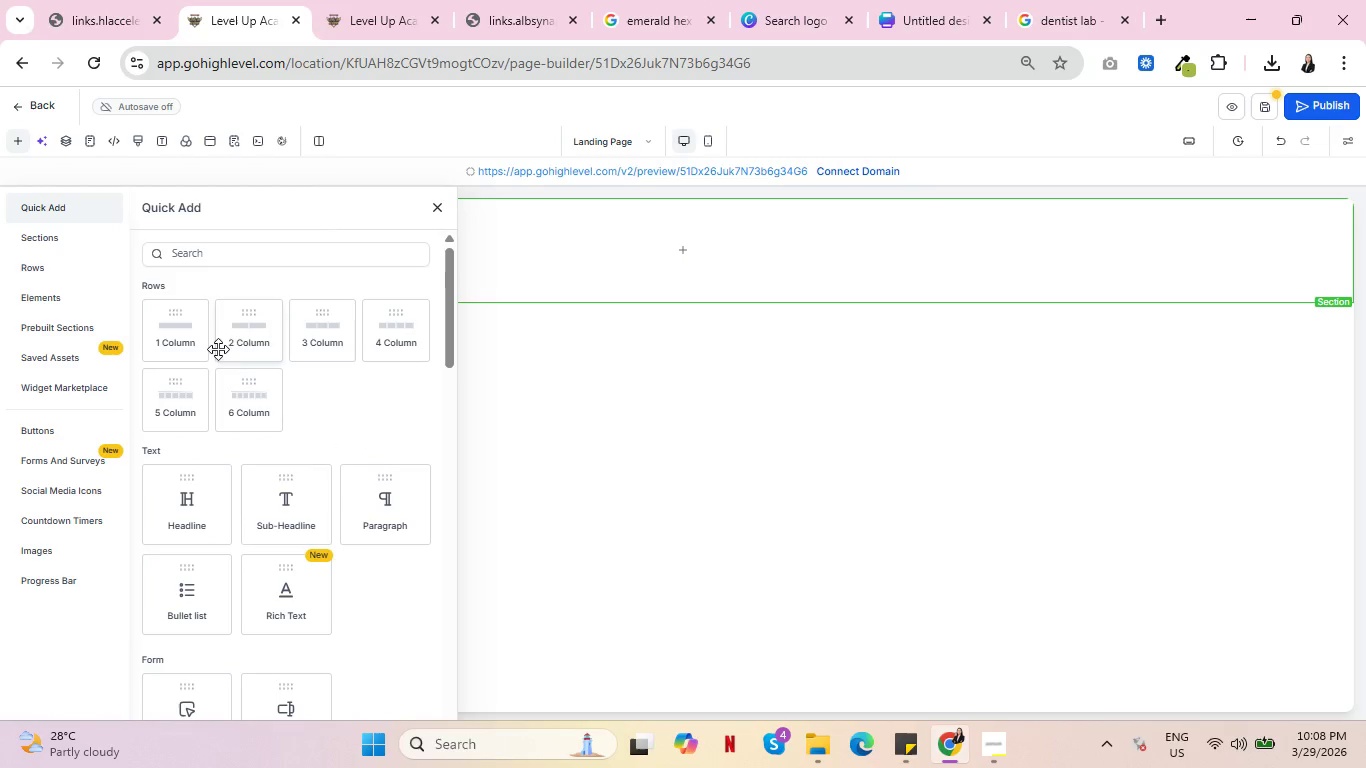 
left_click_drag(start_coordinate=[234, 339], to_coordinate=[582, 266])
 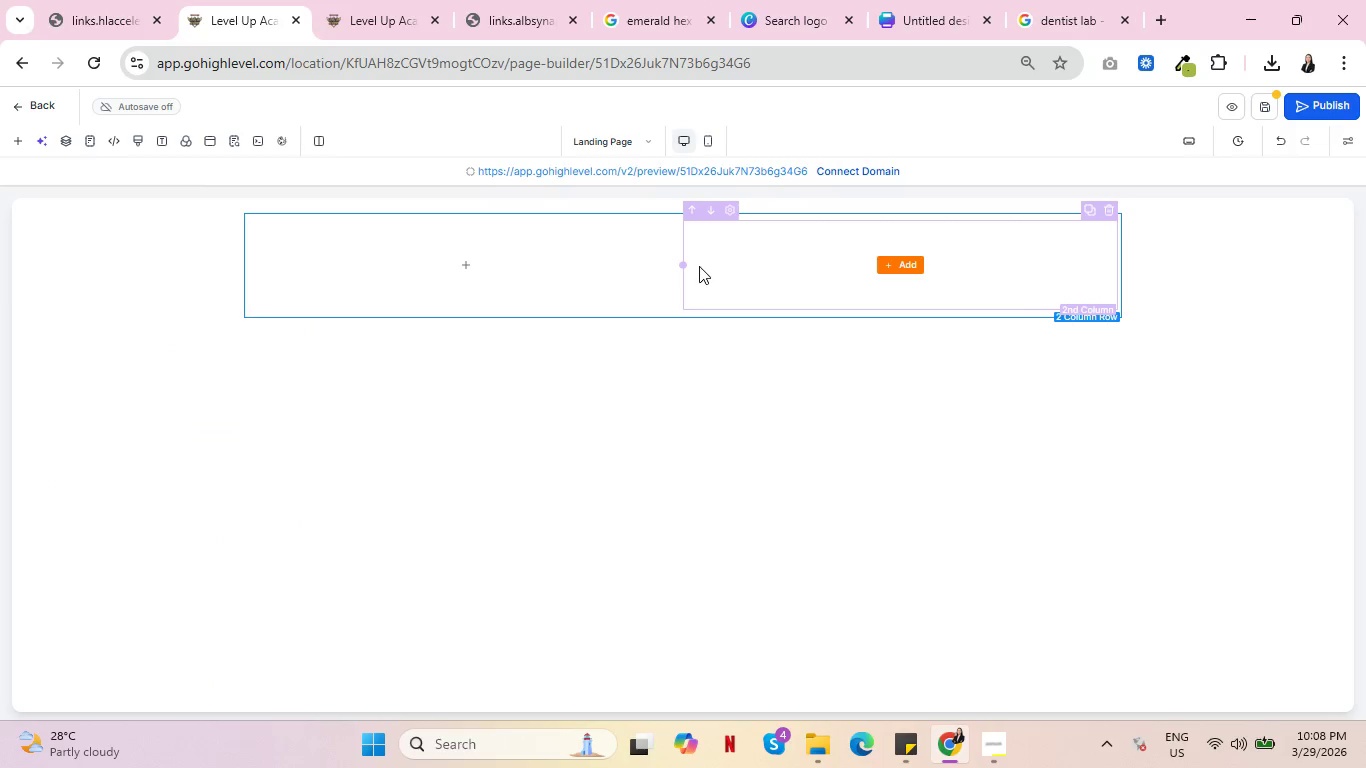 
key(Control+ControlLeft)
 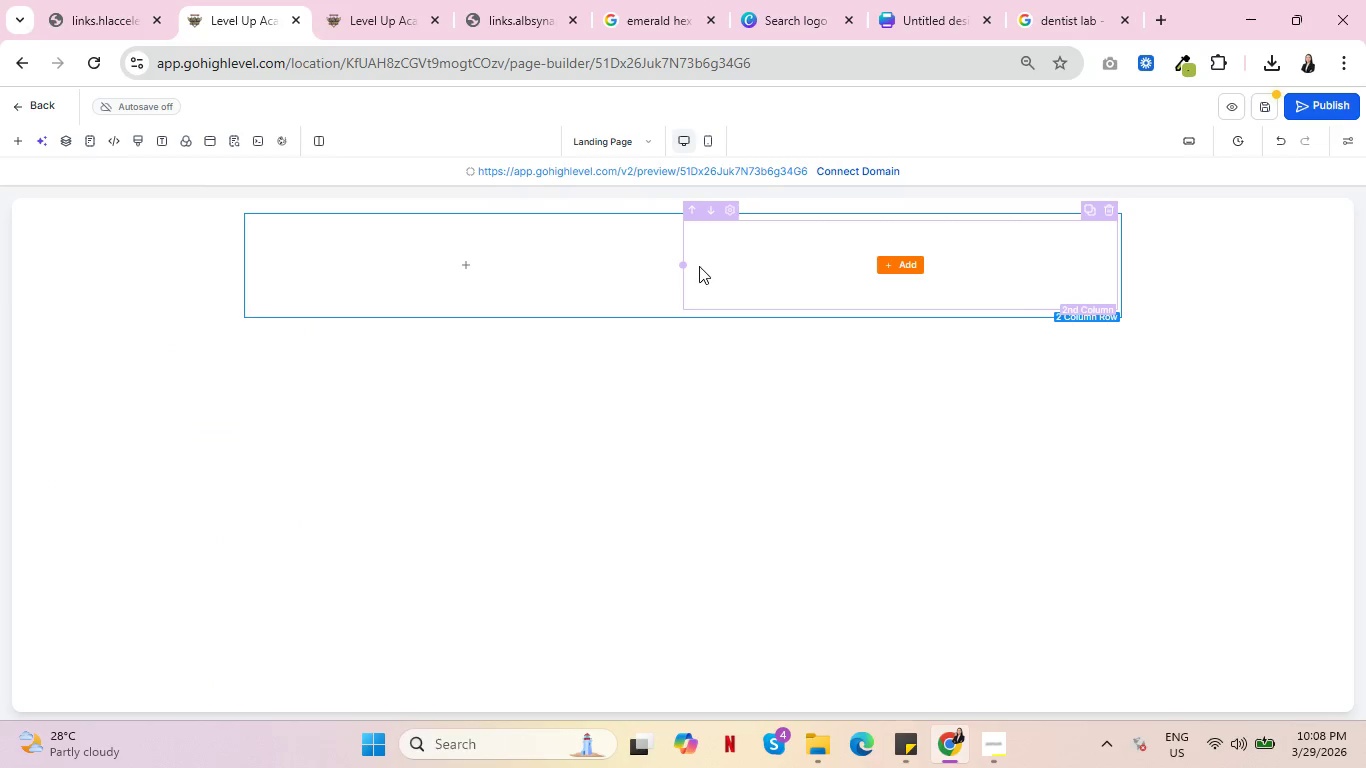 
key(Control+ControlLeft)
 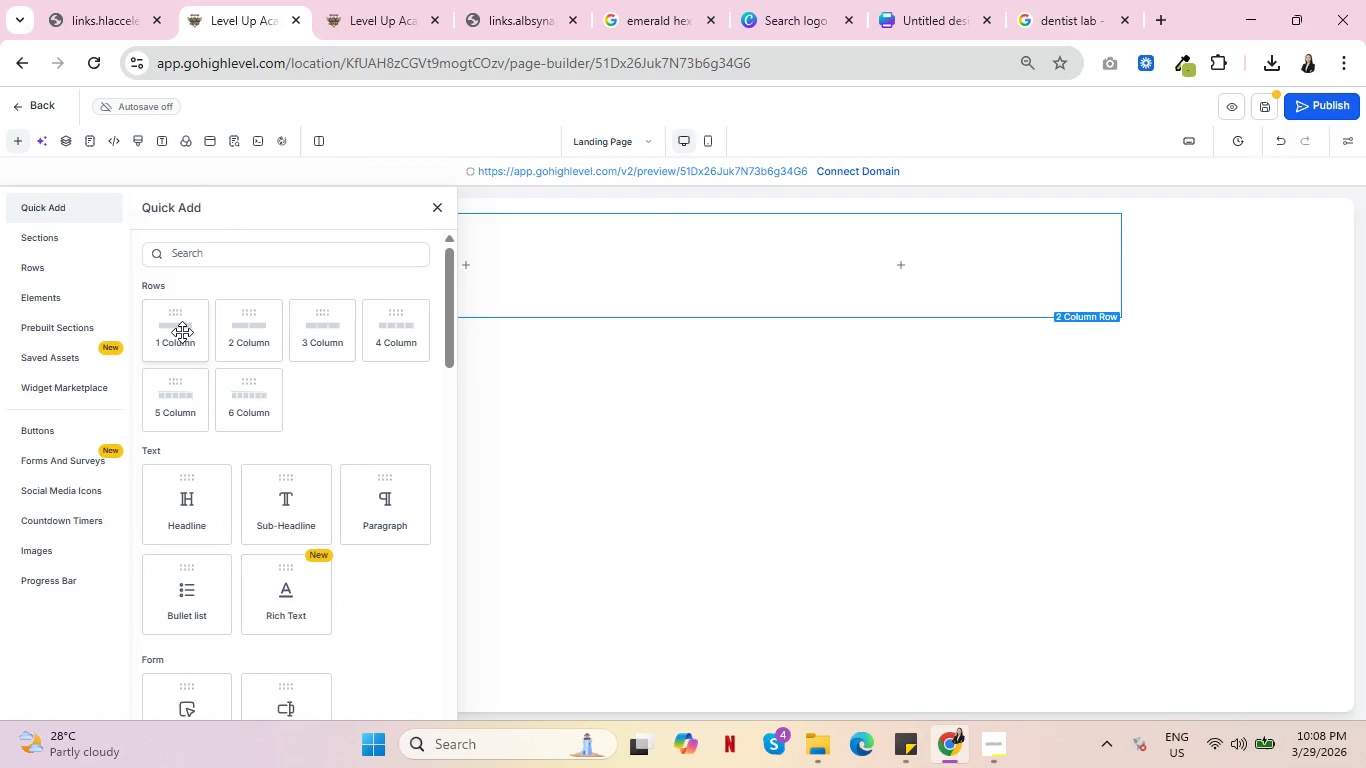 
wait(9.14)
 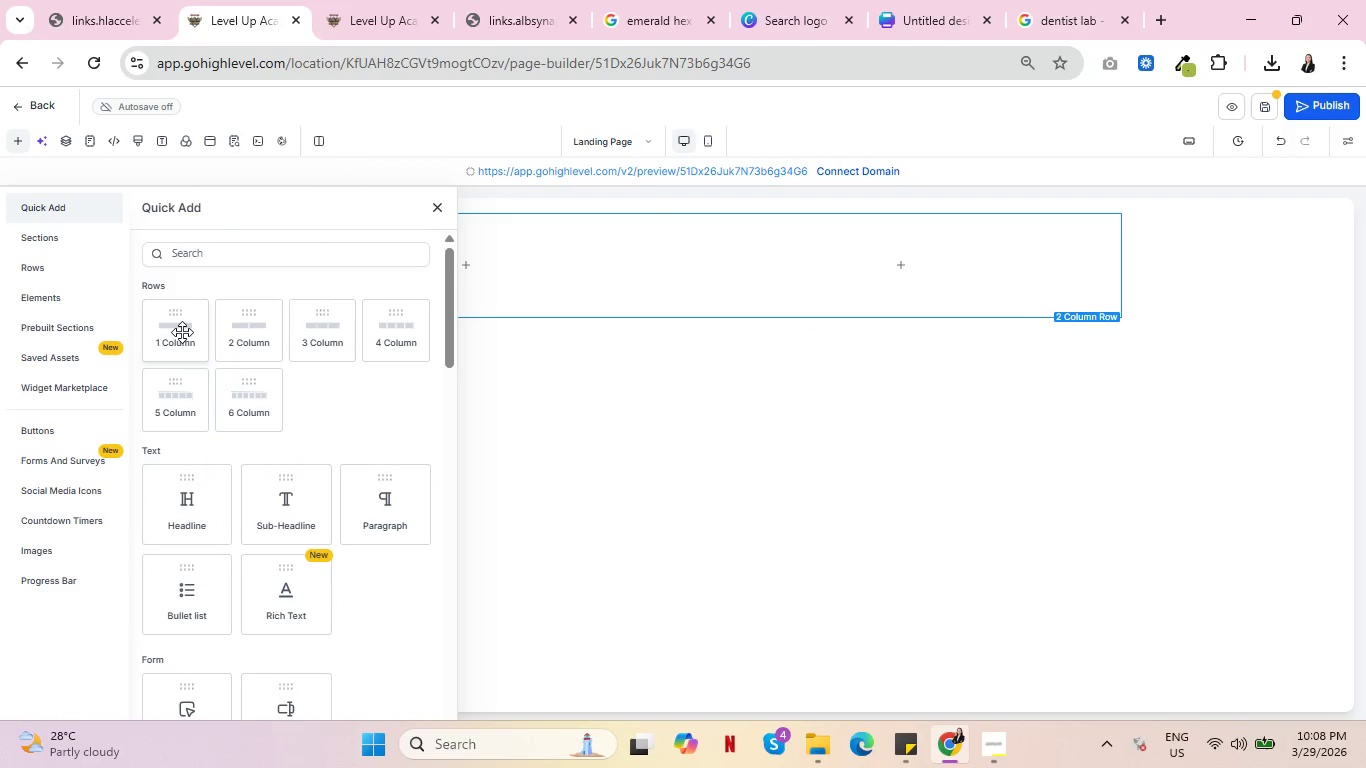 
key(Control+ControlLeft)
 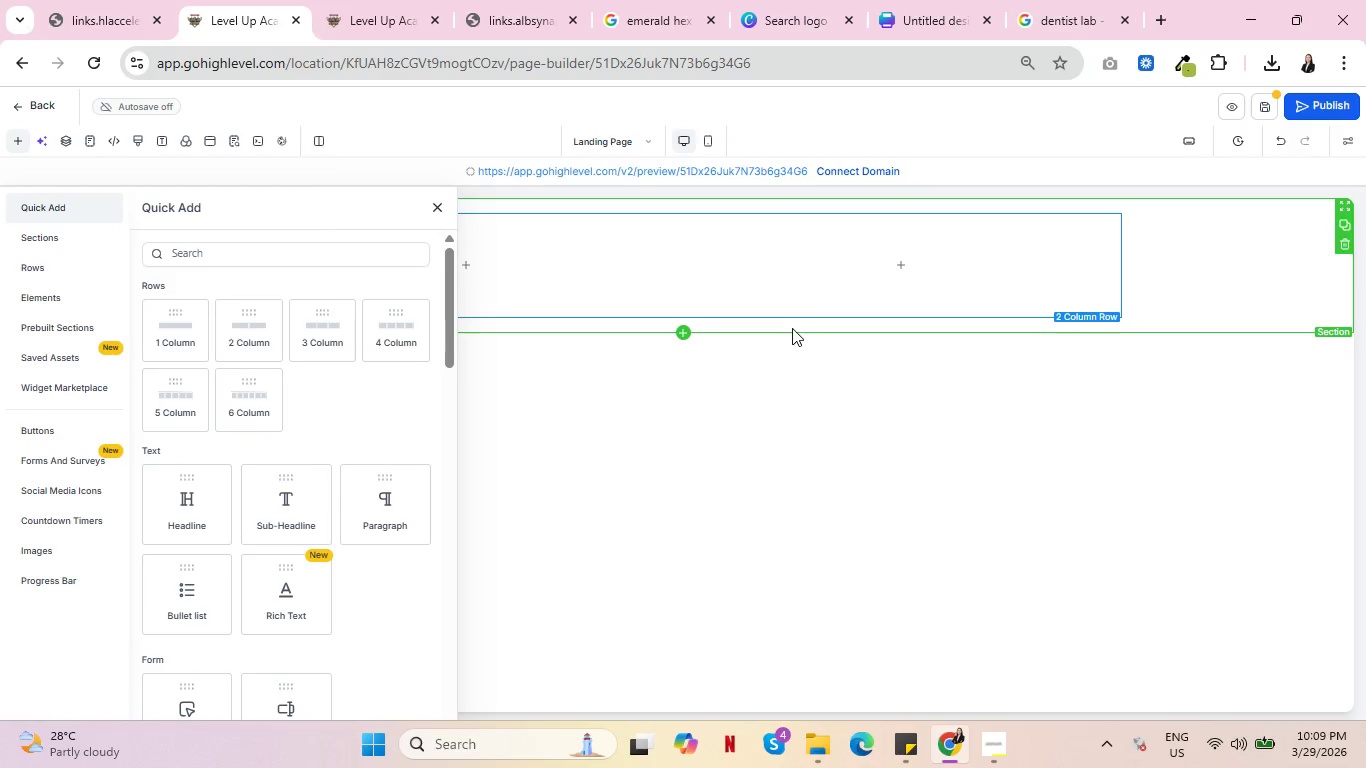 
left_click([684, 330])
 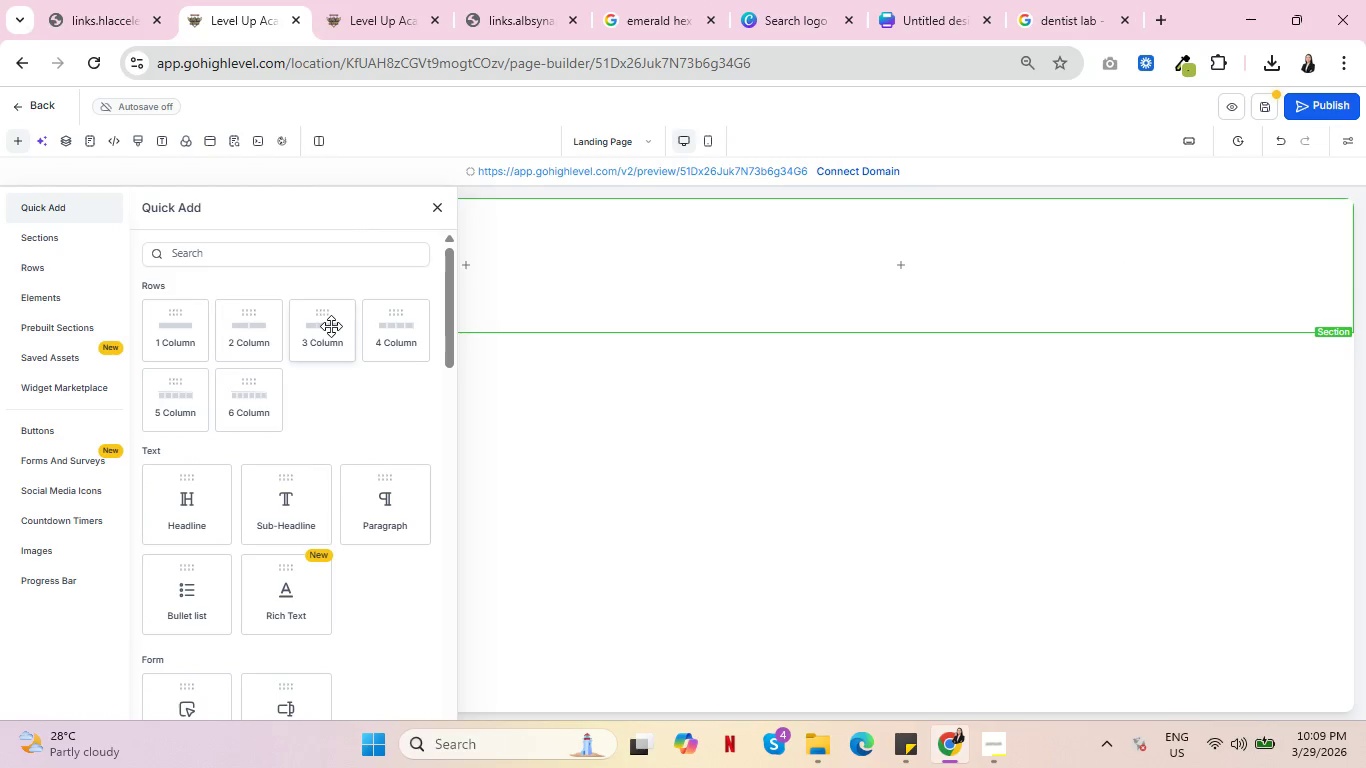 
wait(6.52)
 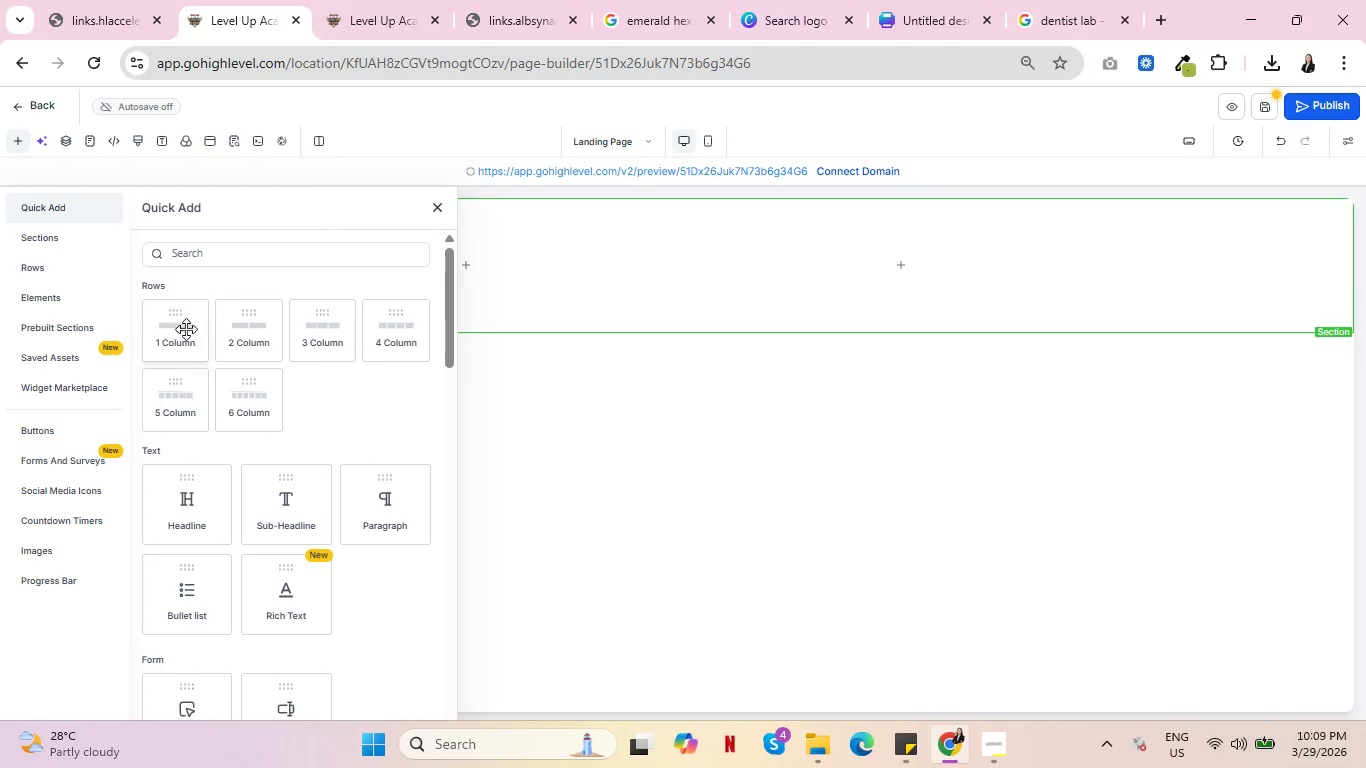 
left_click([327, 327])
 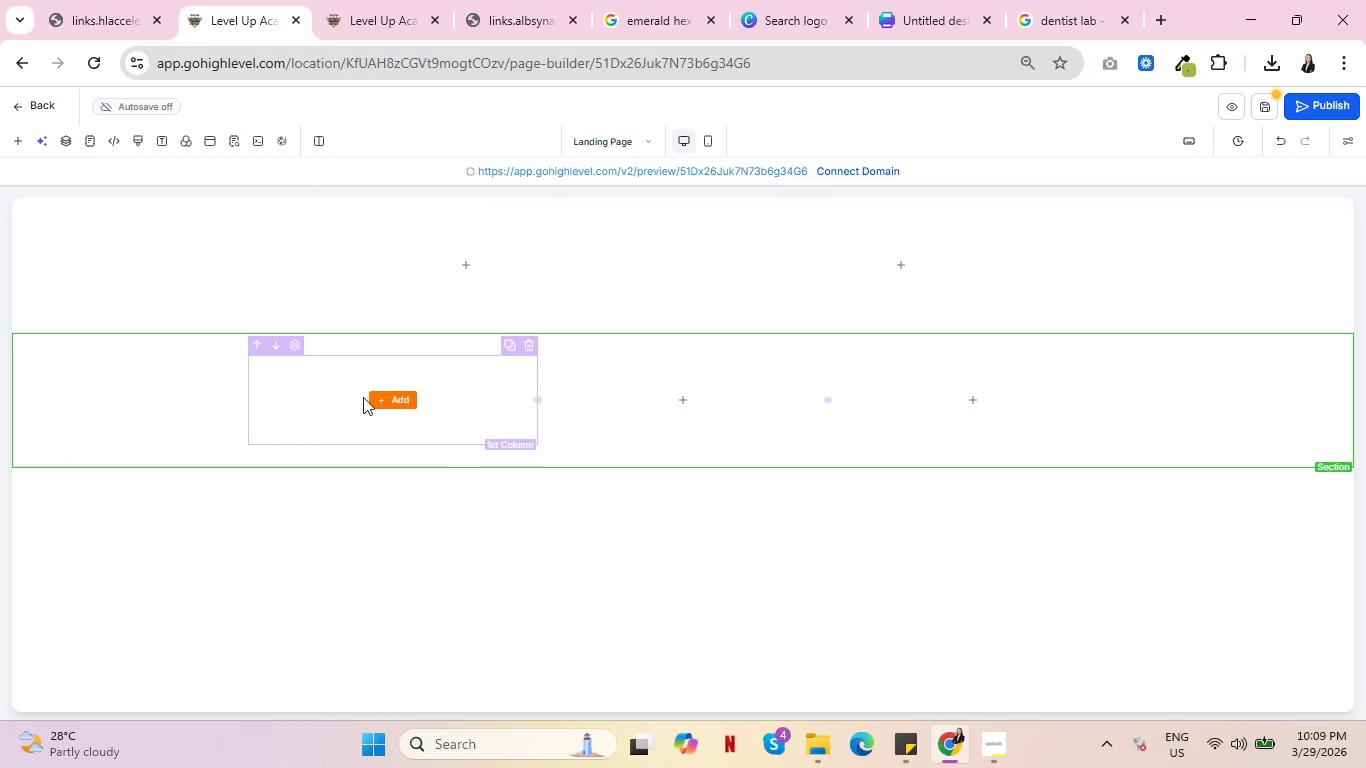 
left_click([405, 397])
 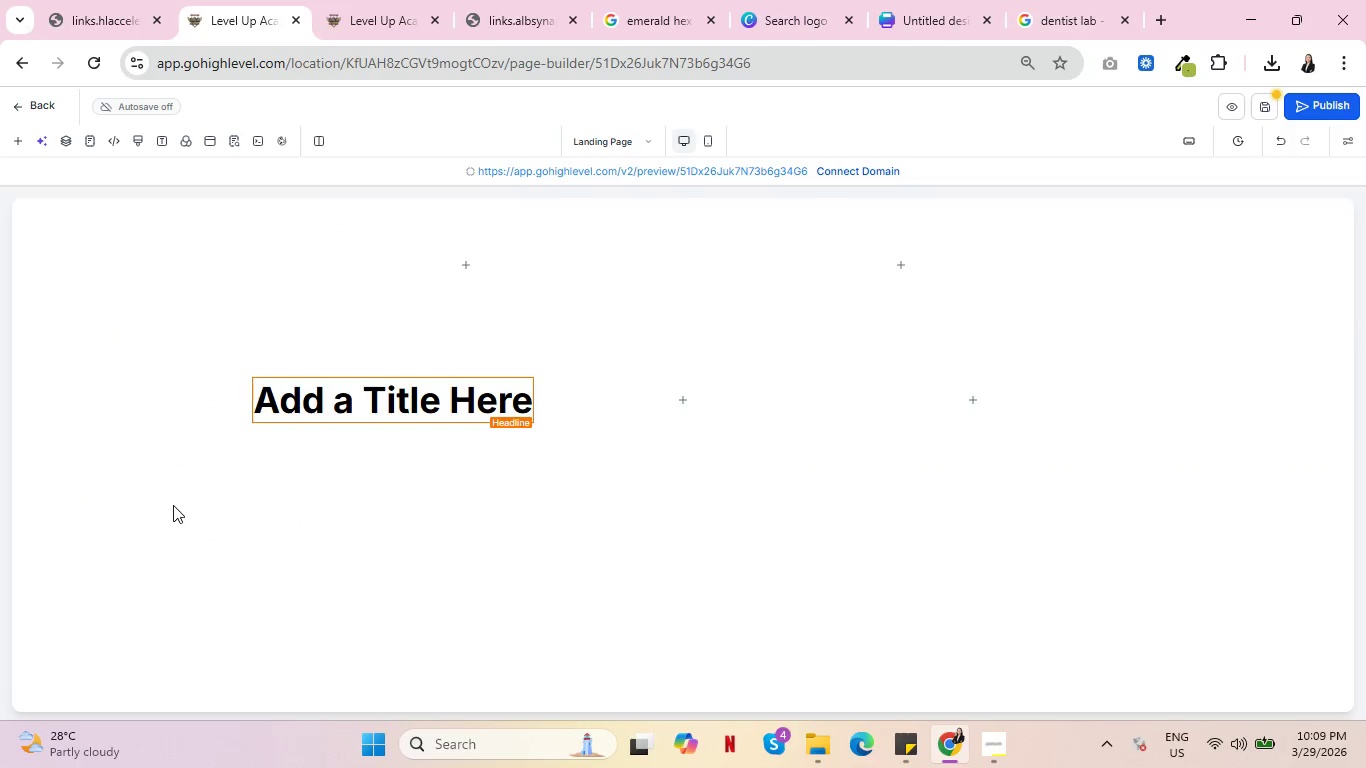 
key(Control+ControlLeft)
 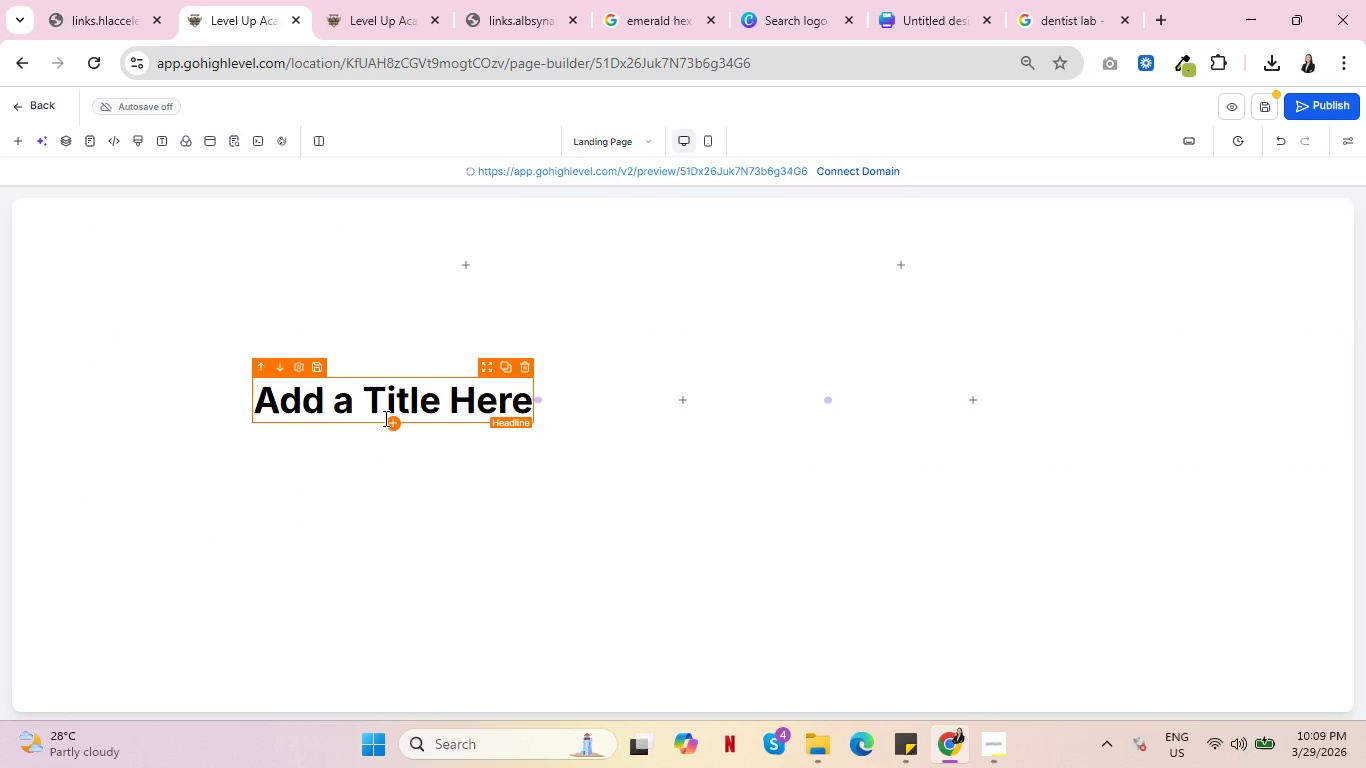 
left_click([394, 427])
 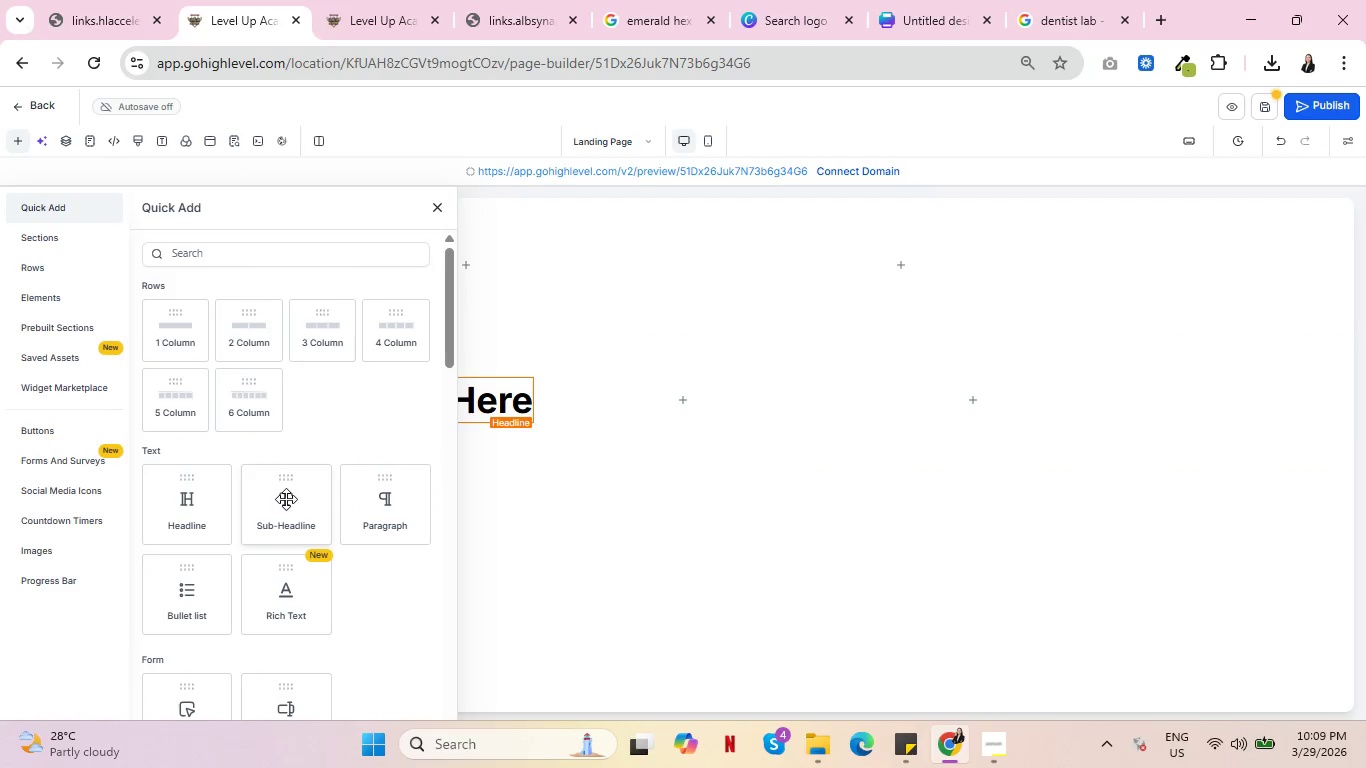 
left_click([286, 499])
 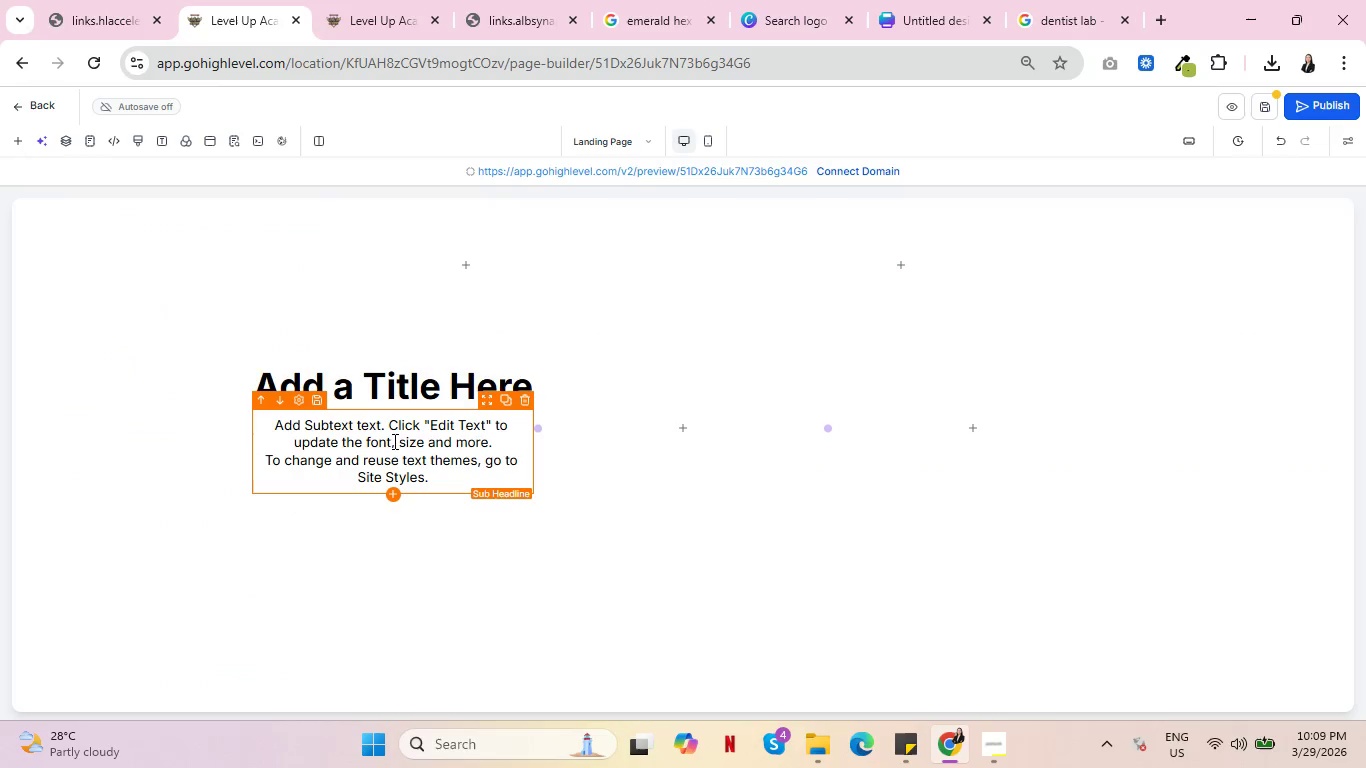 
key(Control+ControlLeft)
 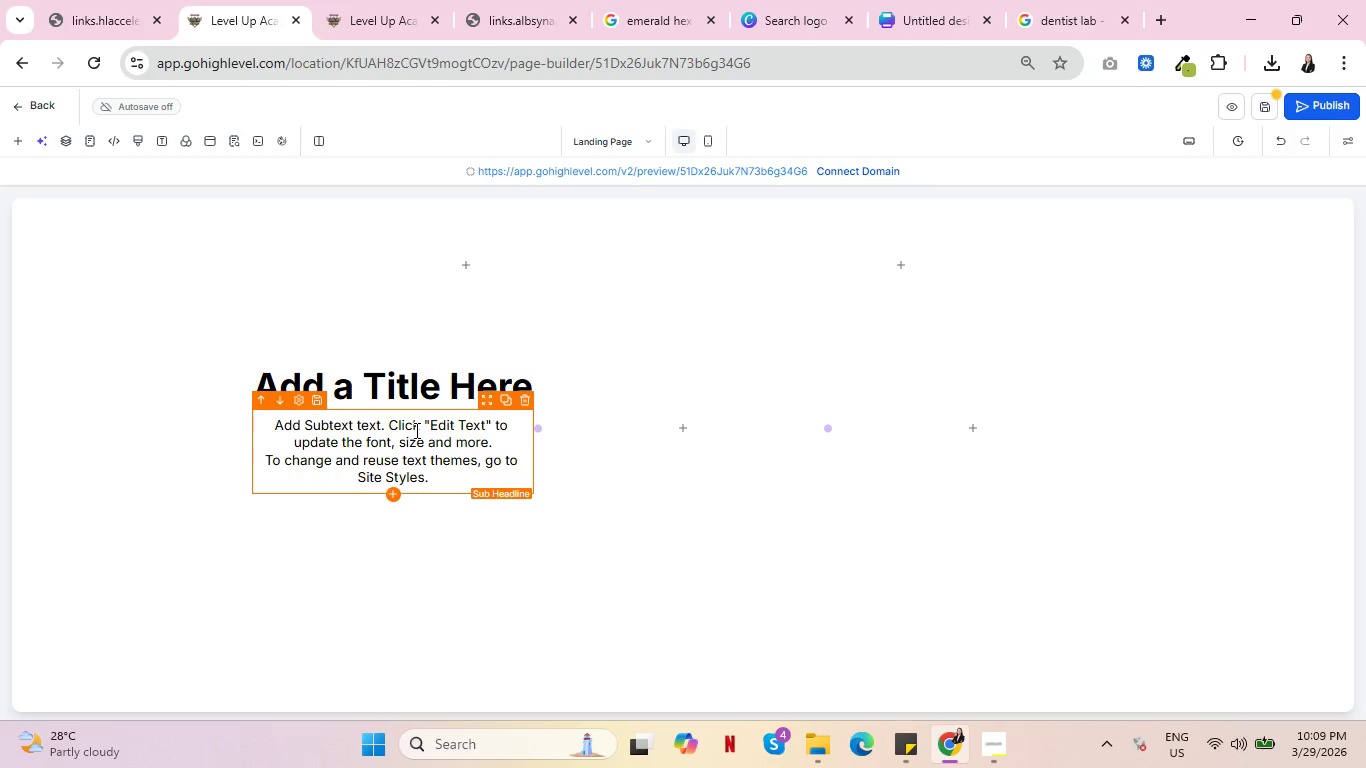 
key(Control+ControlLeft)
 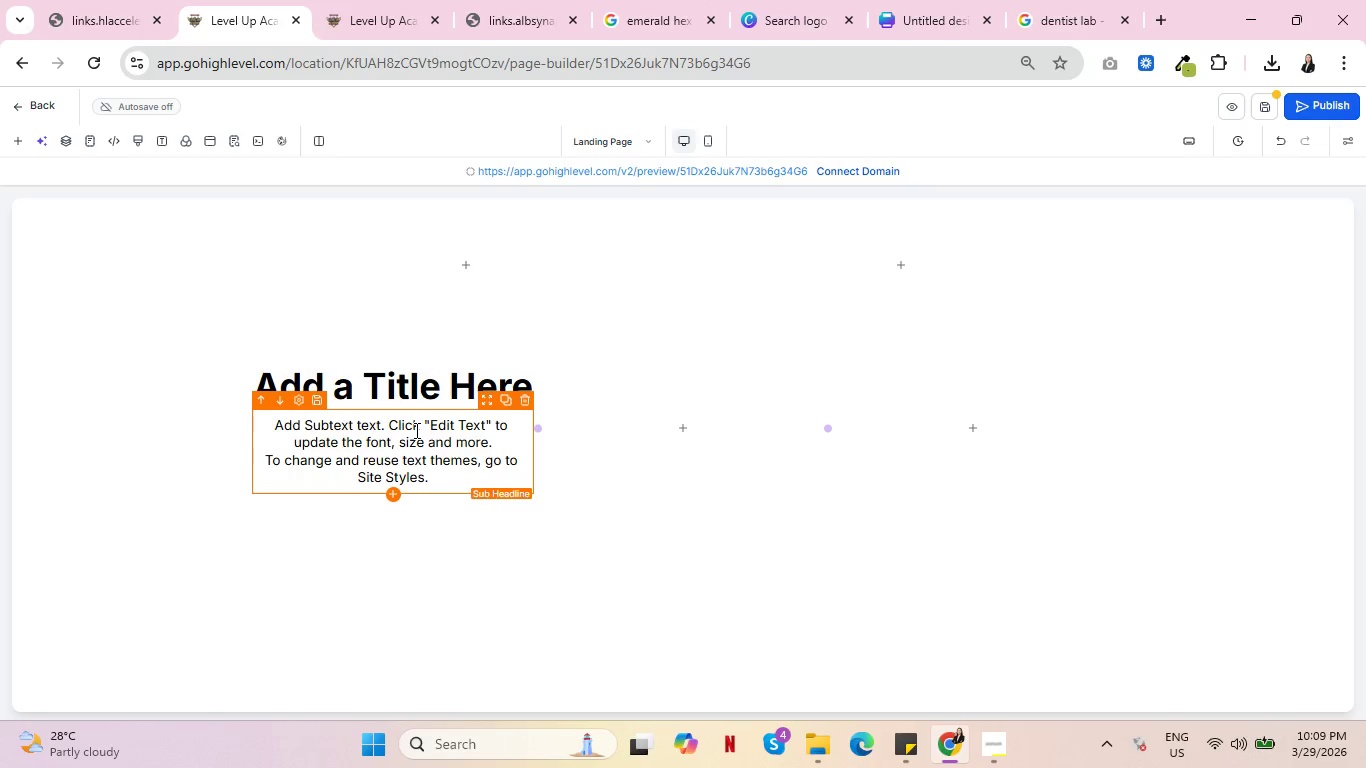 
wait(10.58)
 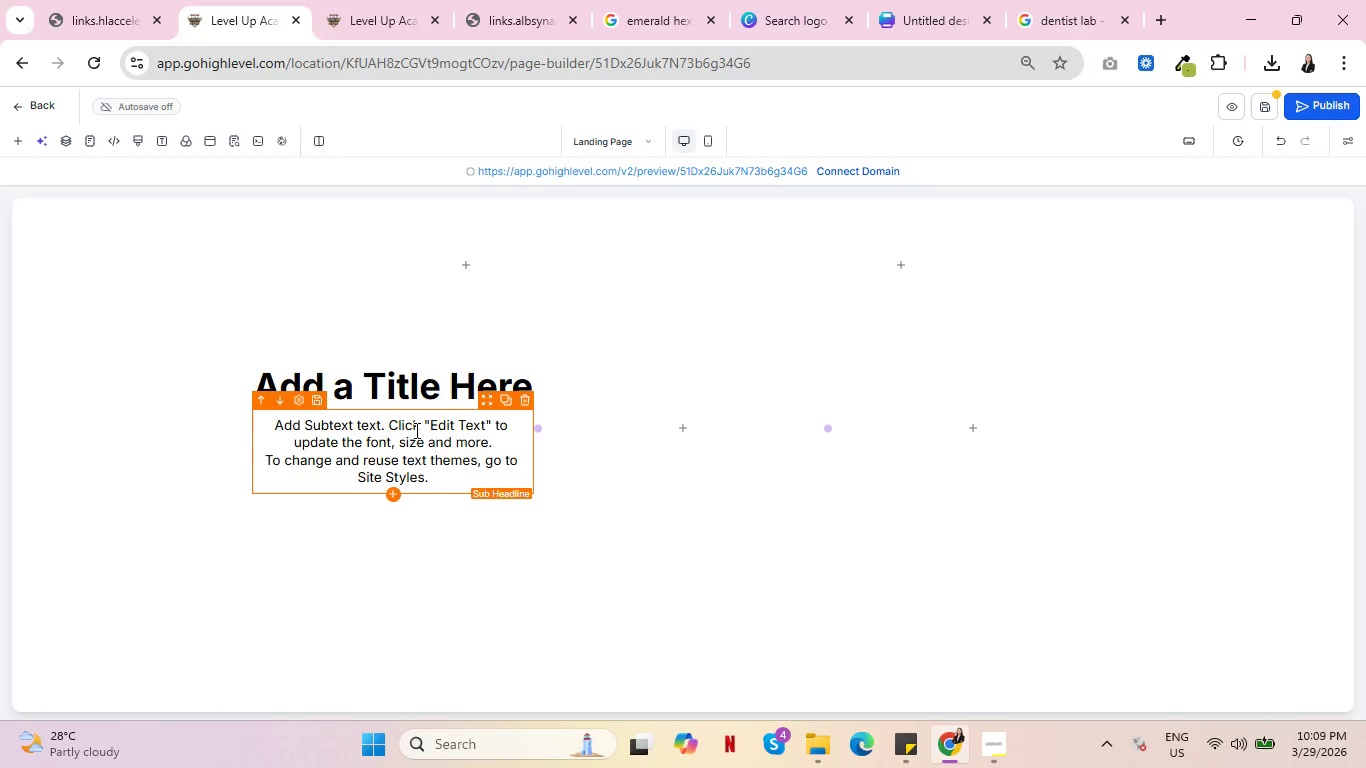 
double_click([382, 384])
 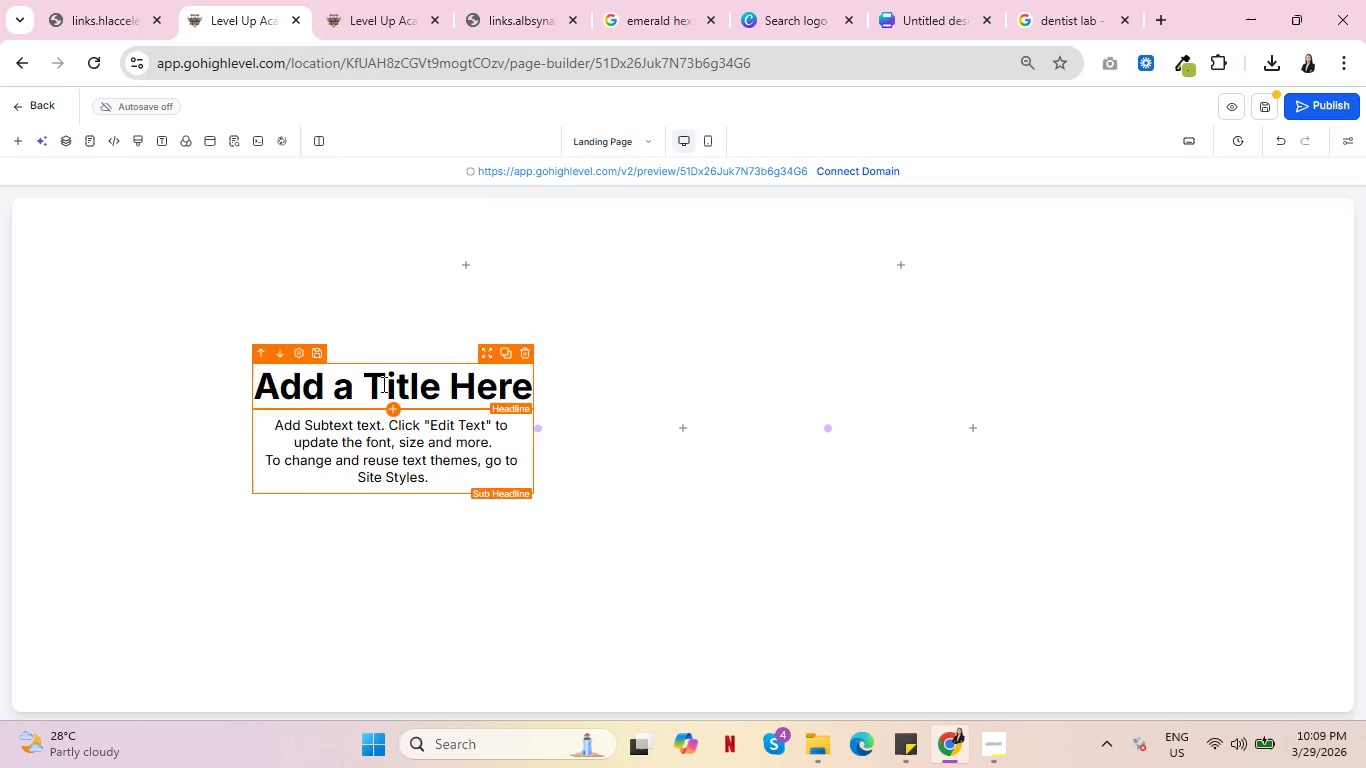 
triple_click([382, 384])
 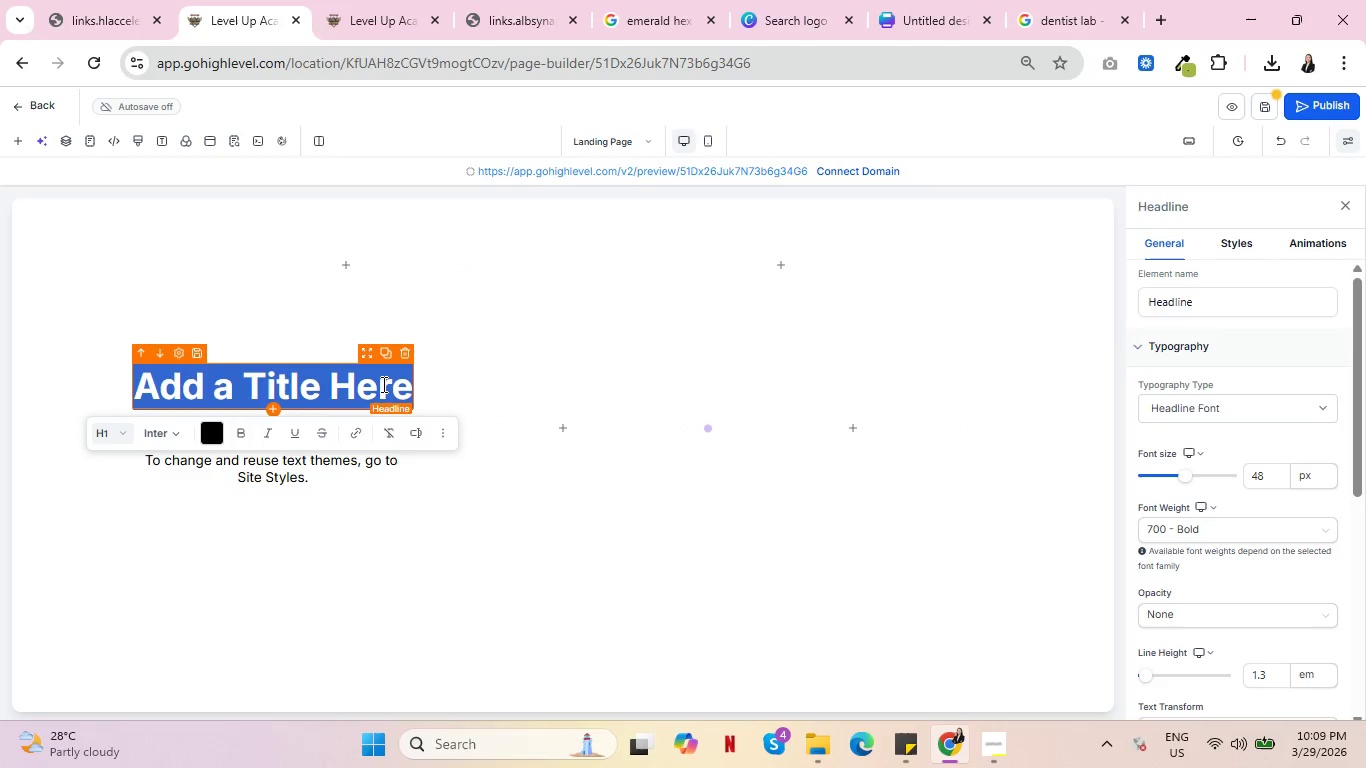 
wait(5.55)
 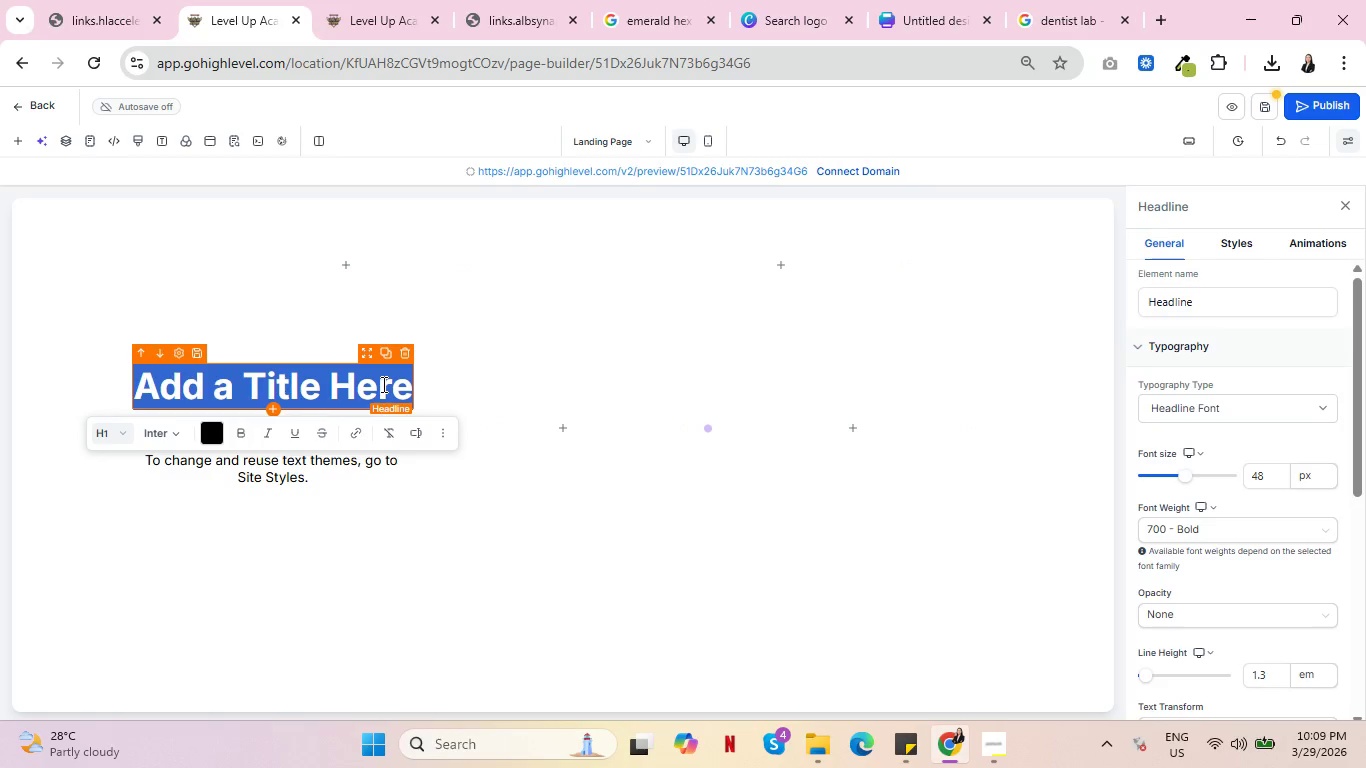 
type(Your Smile, Reimagined f)
key(Backspace)
 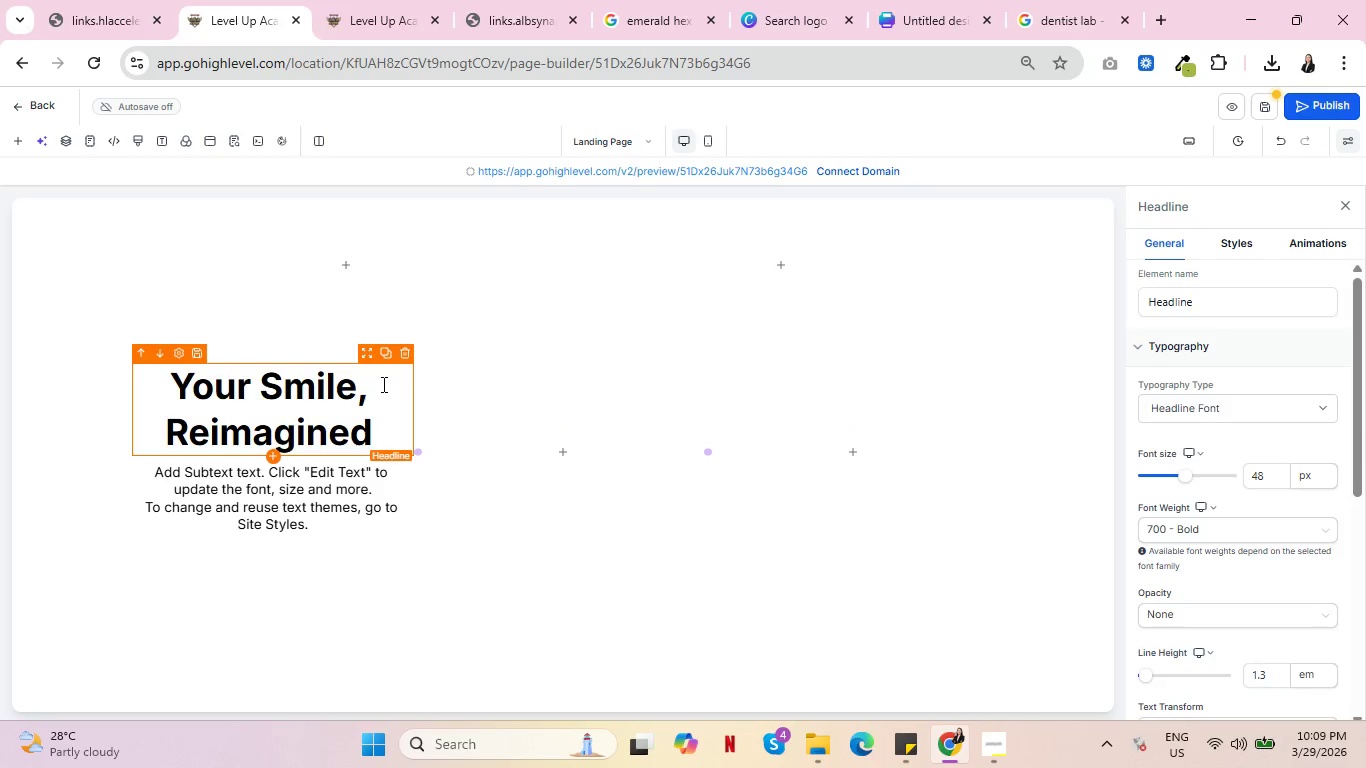 
key(Enter)
 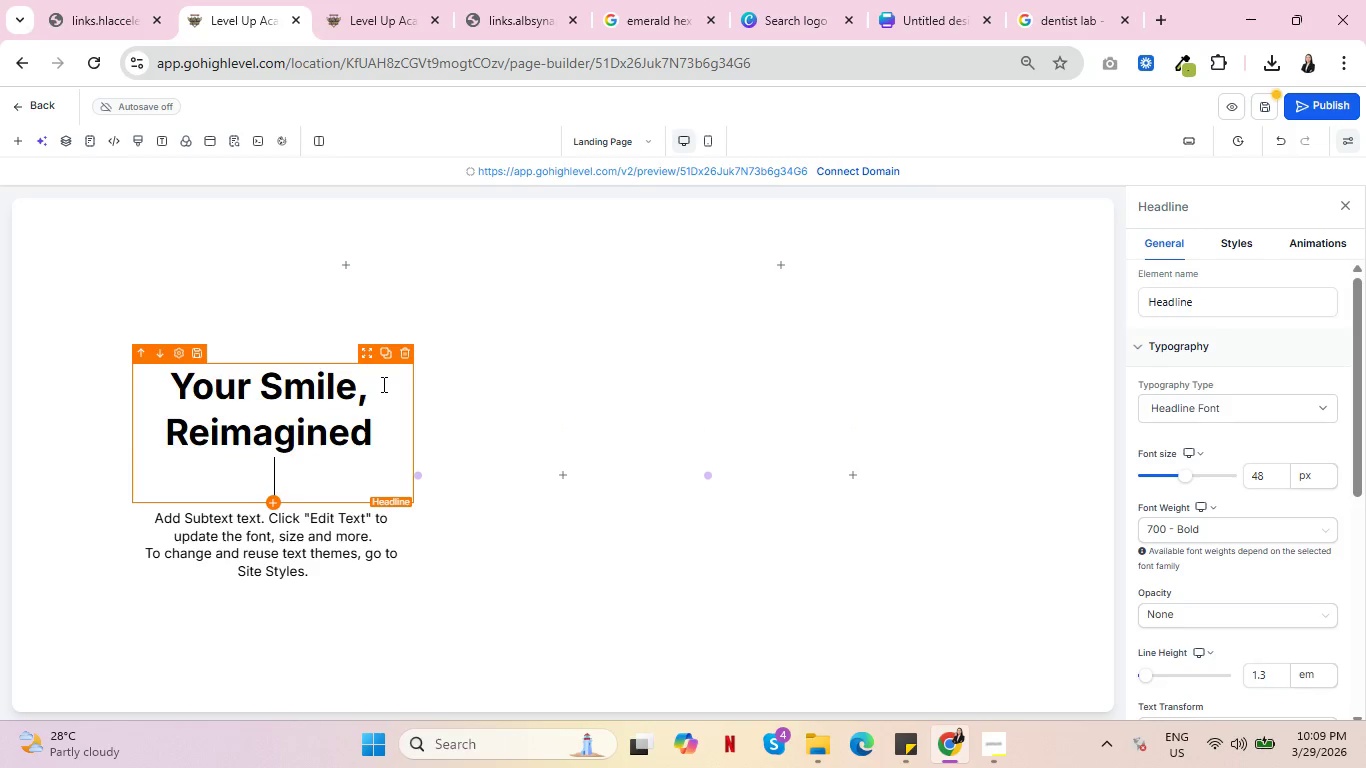 
type(fr)
key(Backspace)
type(or your Life)
 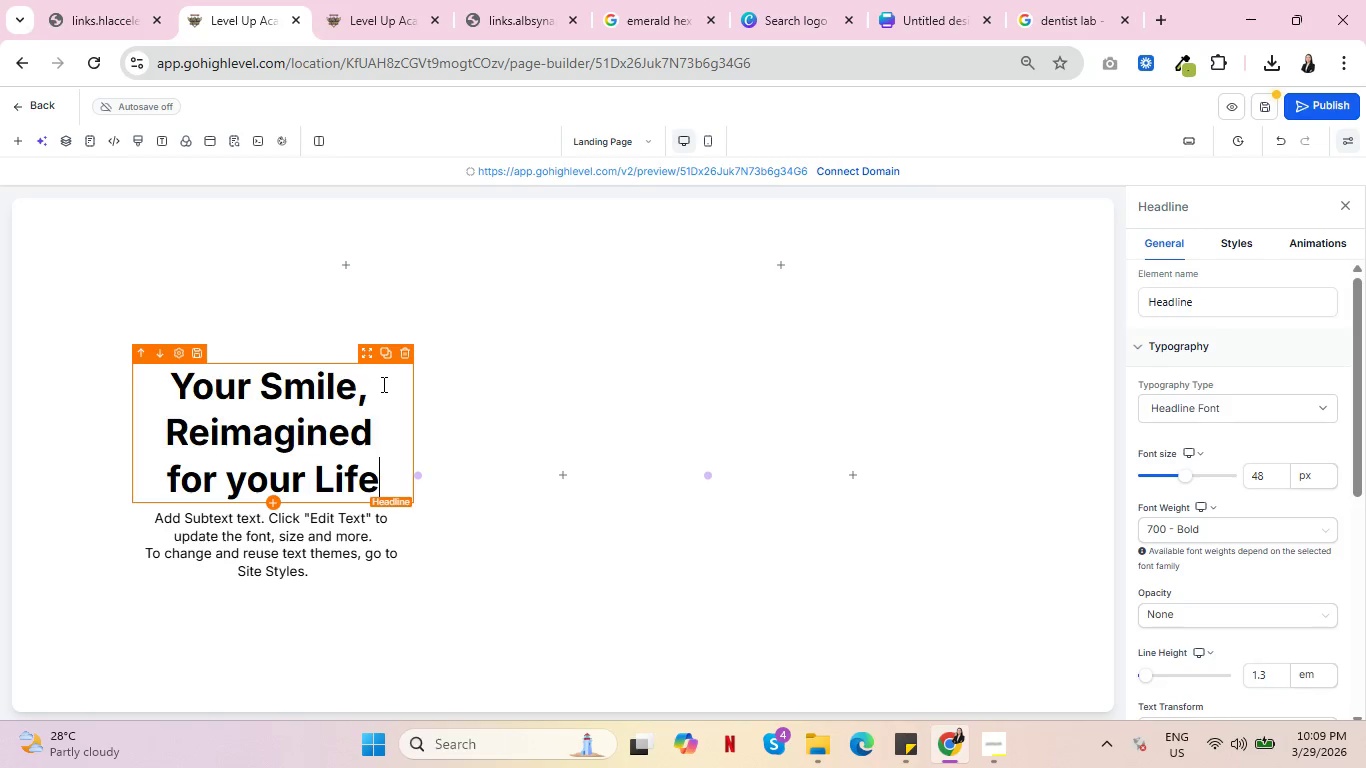 
wait(14.69)
 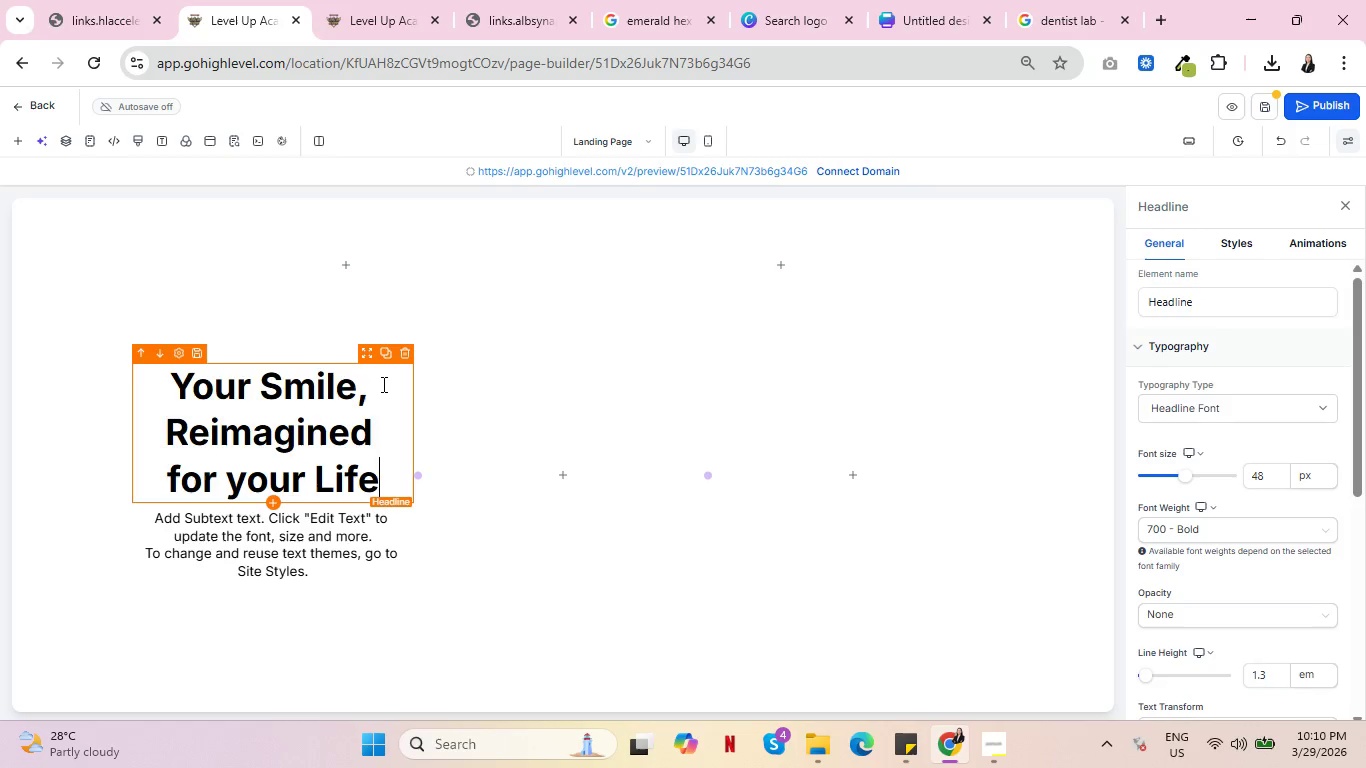 
key(Control+ControlLeft)
 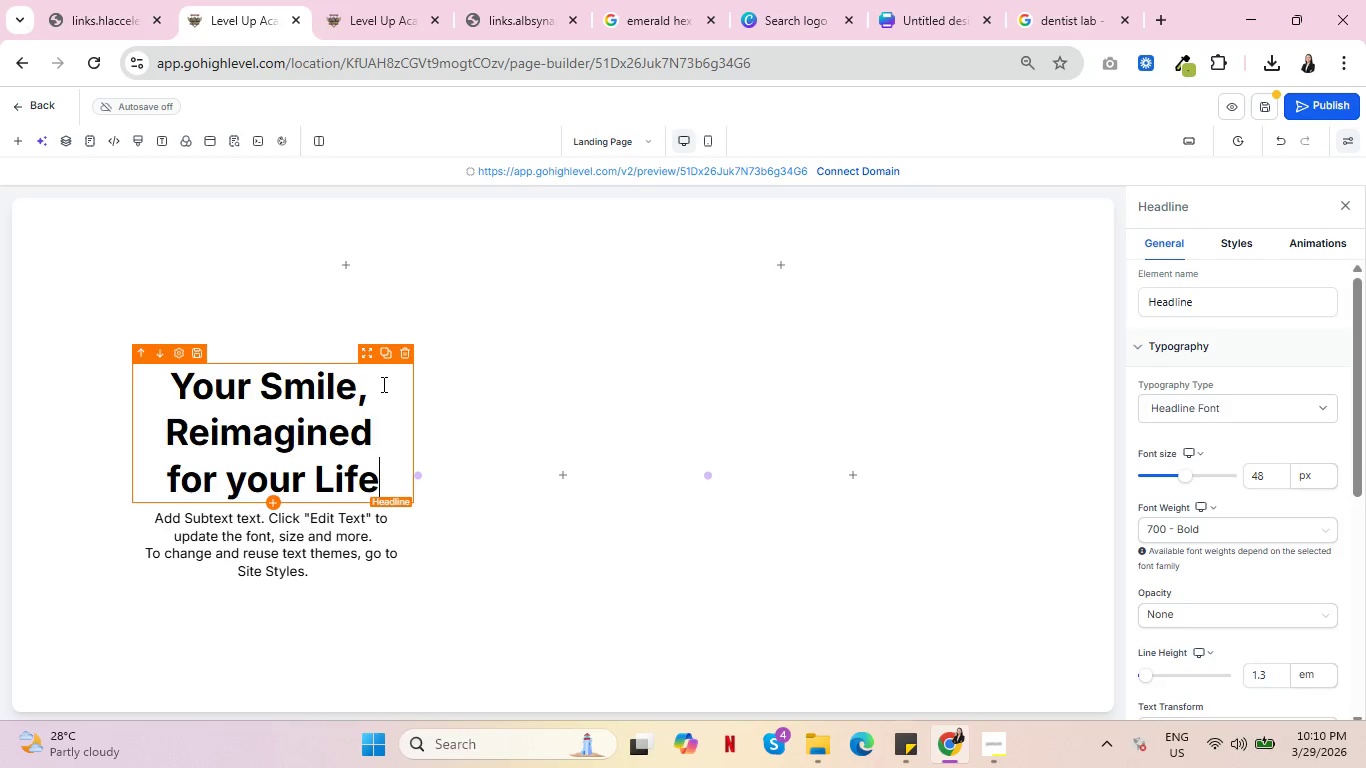 
key(Control+ControlLeft)
 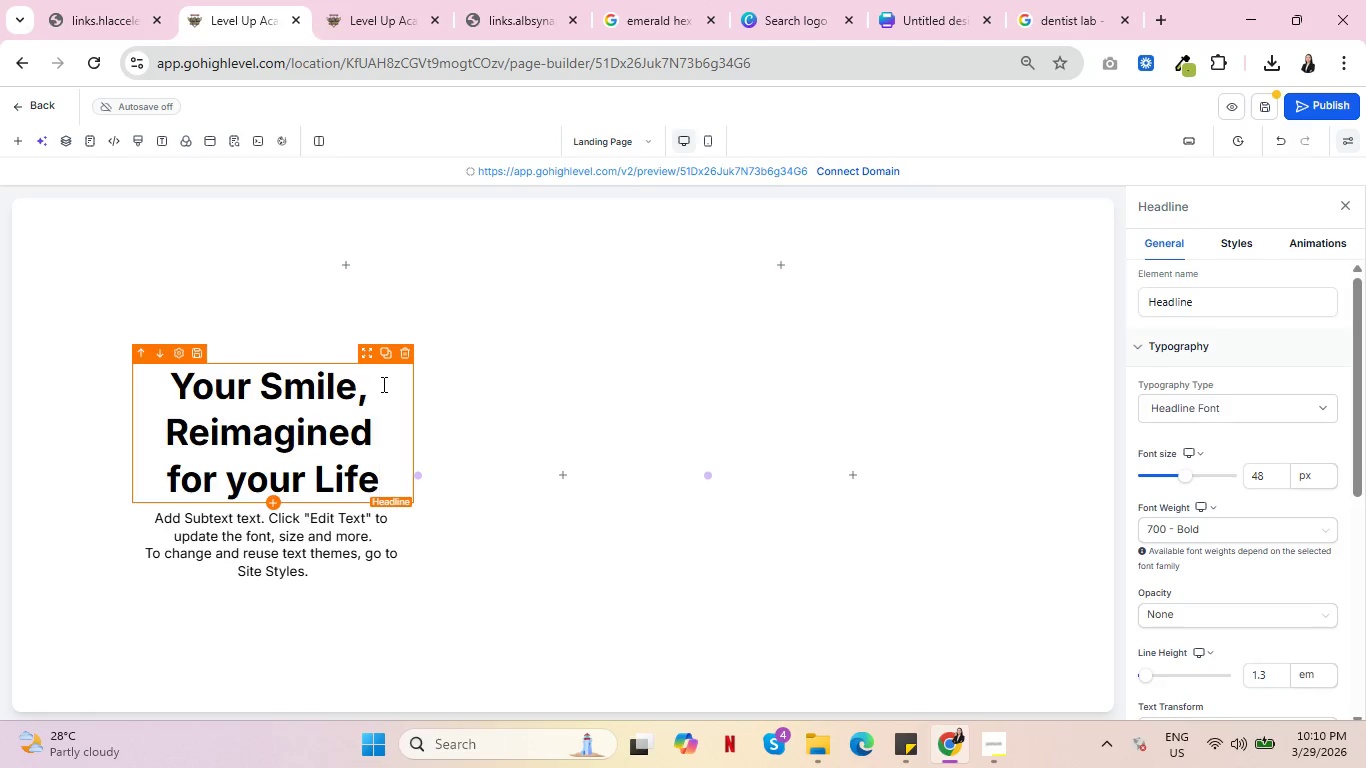 
wait(7.47)
 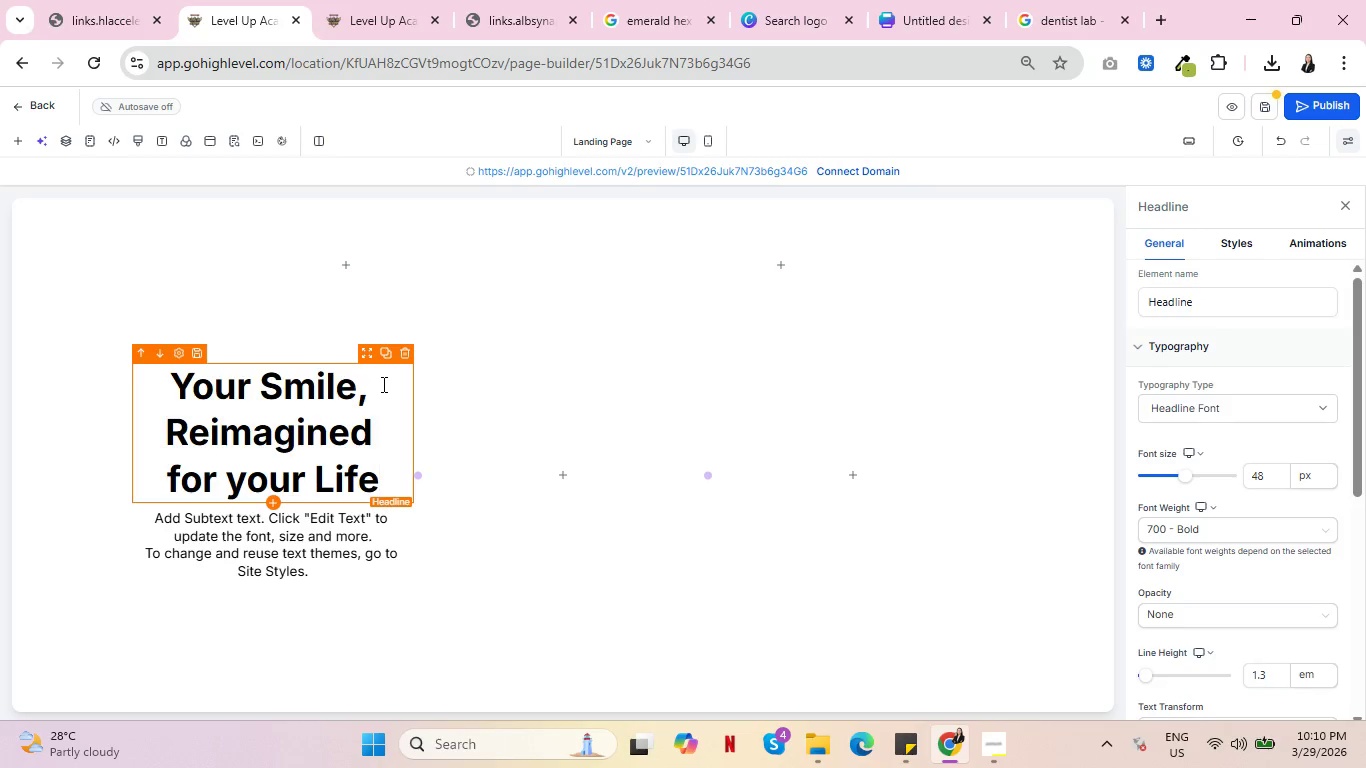 
double_click([281, 538])
 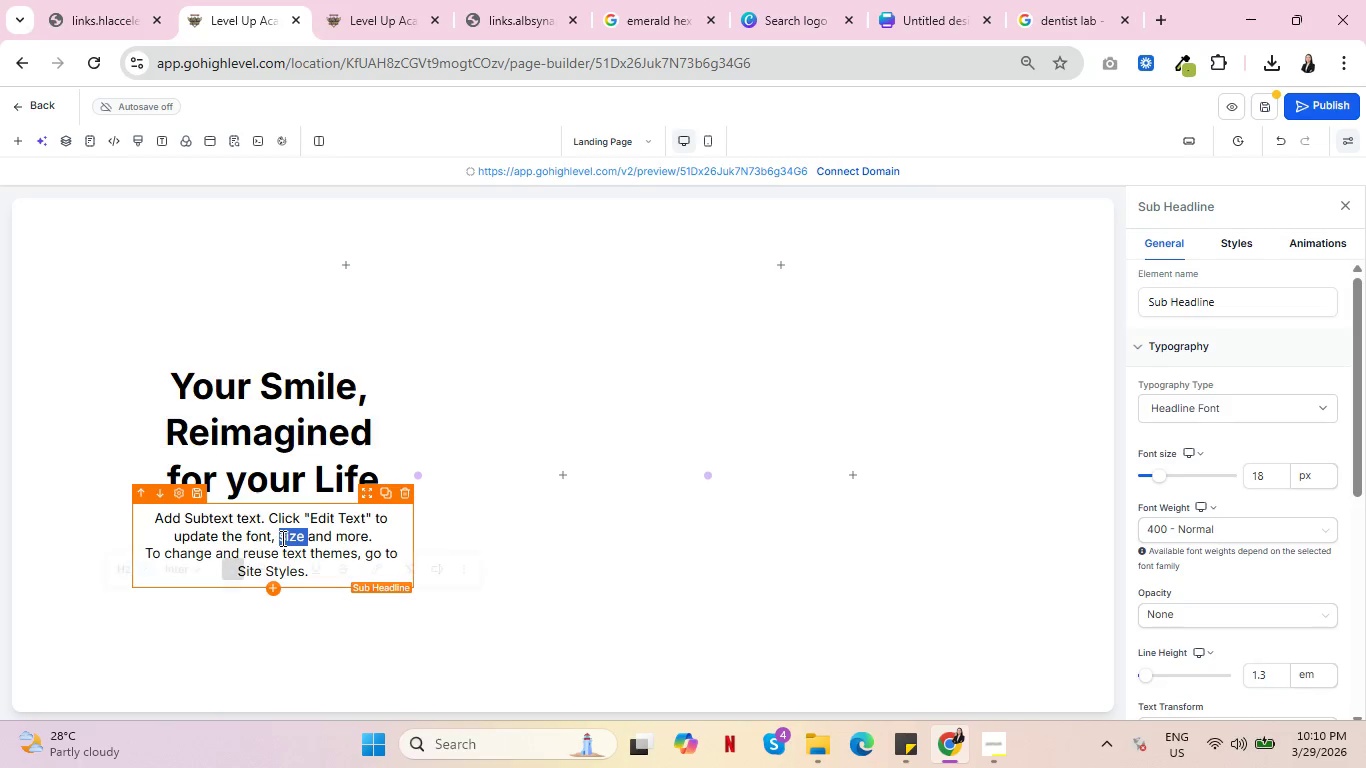 
triple_click([281, 538])
 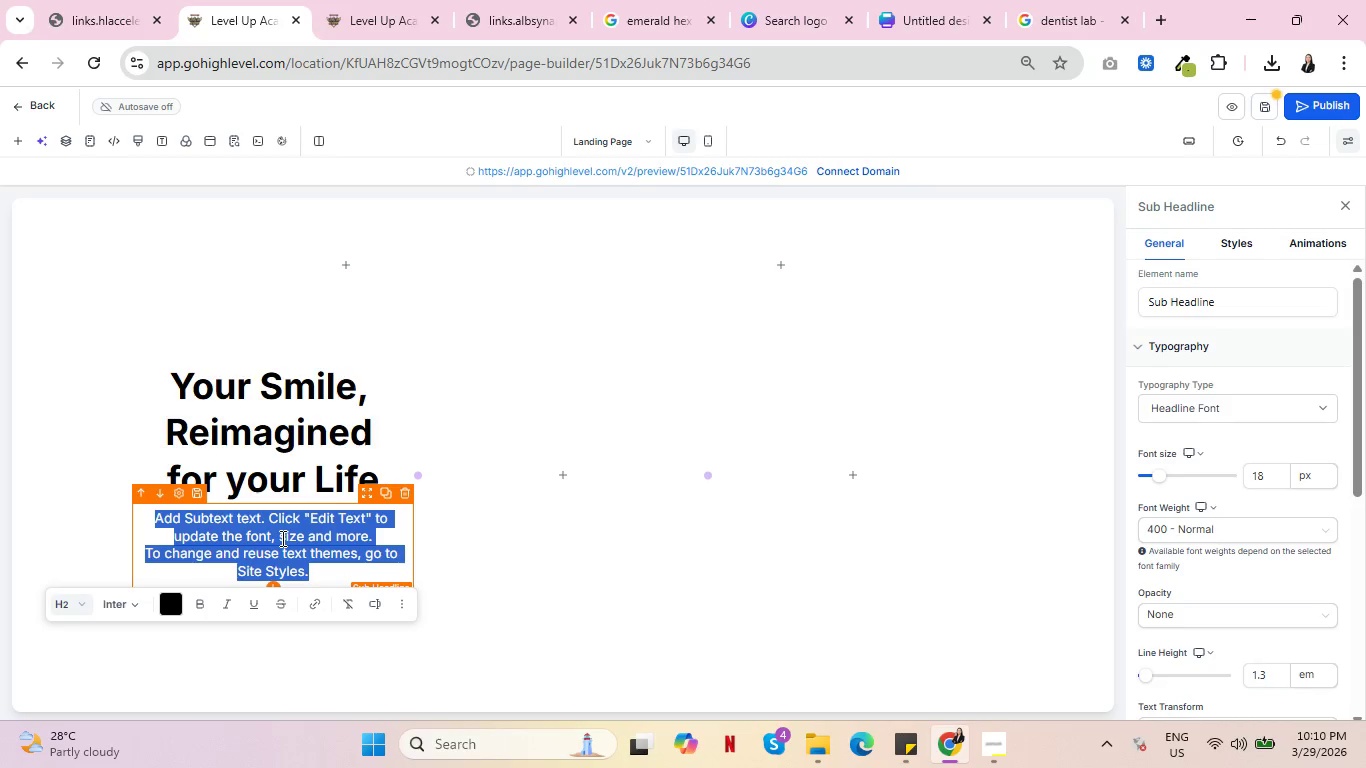 
type(Presci)
key(Backspace)
key(Backspace)
key(Backspace)
type(cision orthdo)
 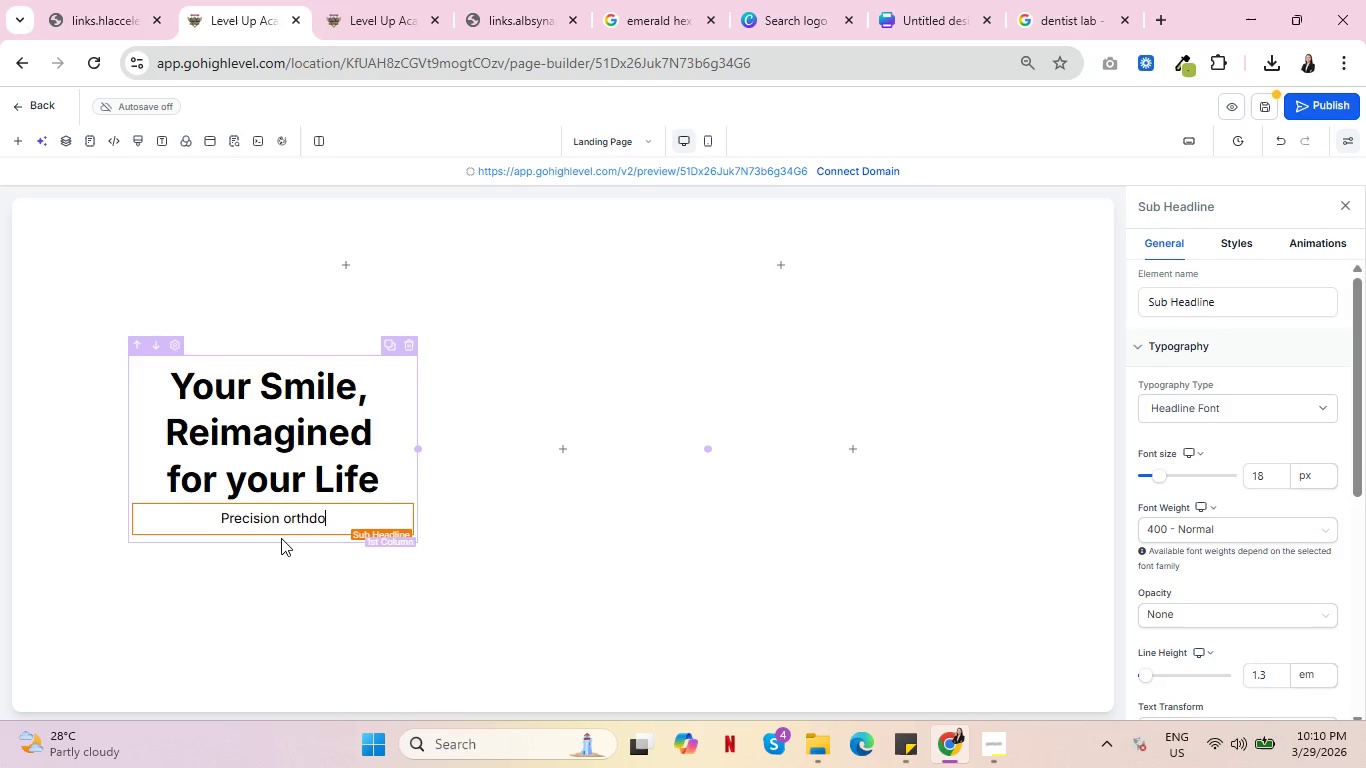 
key(Backspace)
key(Backspace)
type(odontic slut)
key(Backspace)
key(Backspace)
key(Backspace)
type(olutions for the modern profee)
key(Backspace)
type(ssional.)
 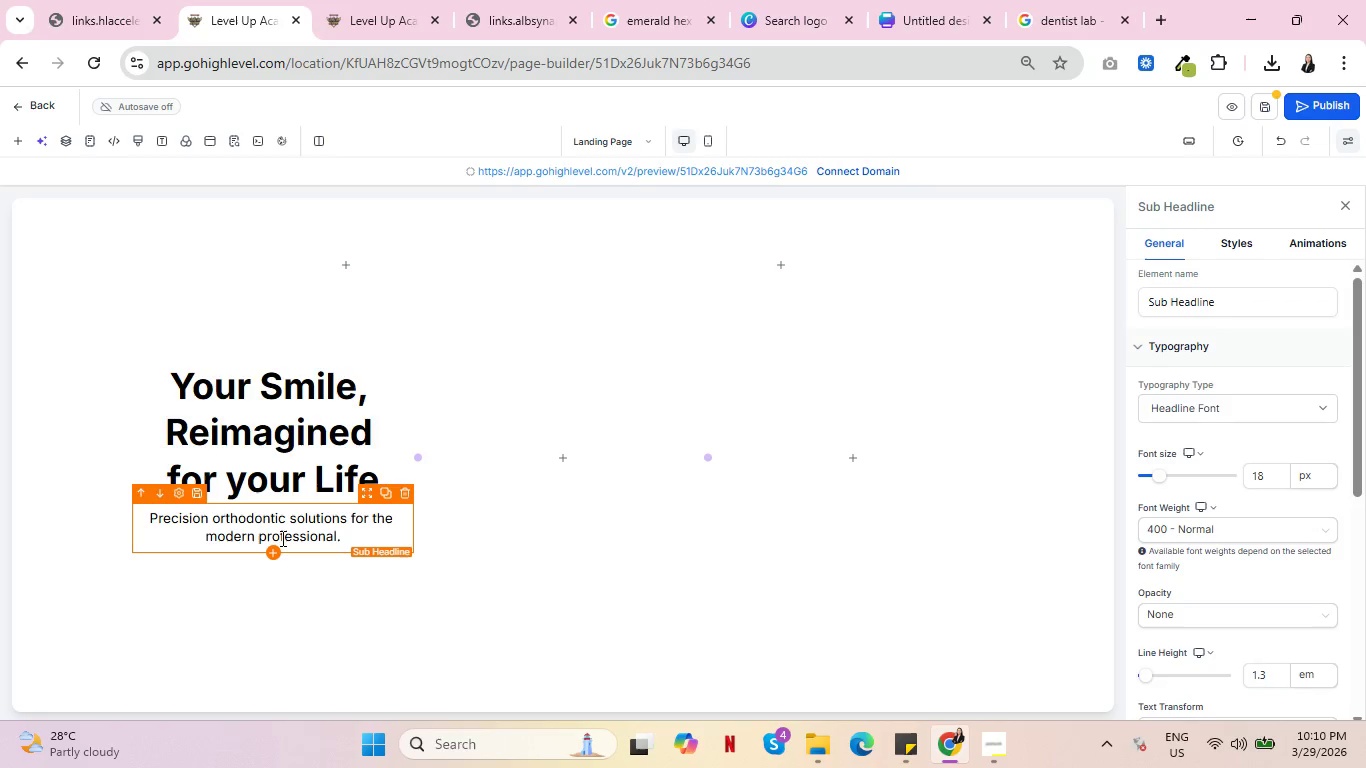 
key(Enter)
 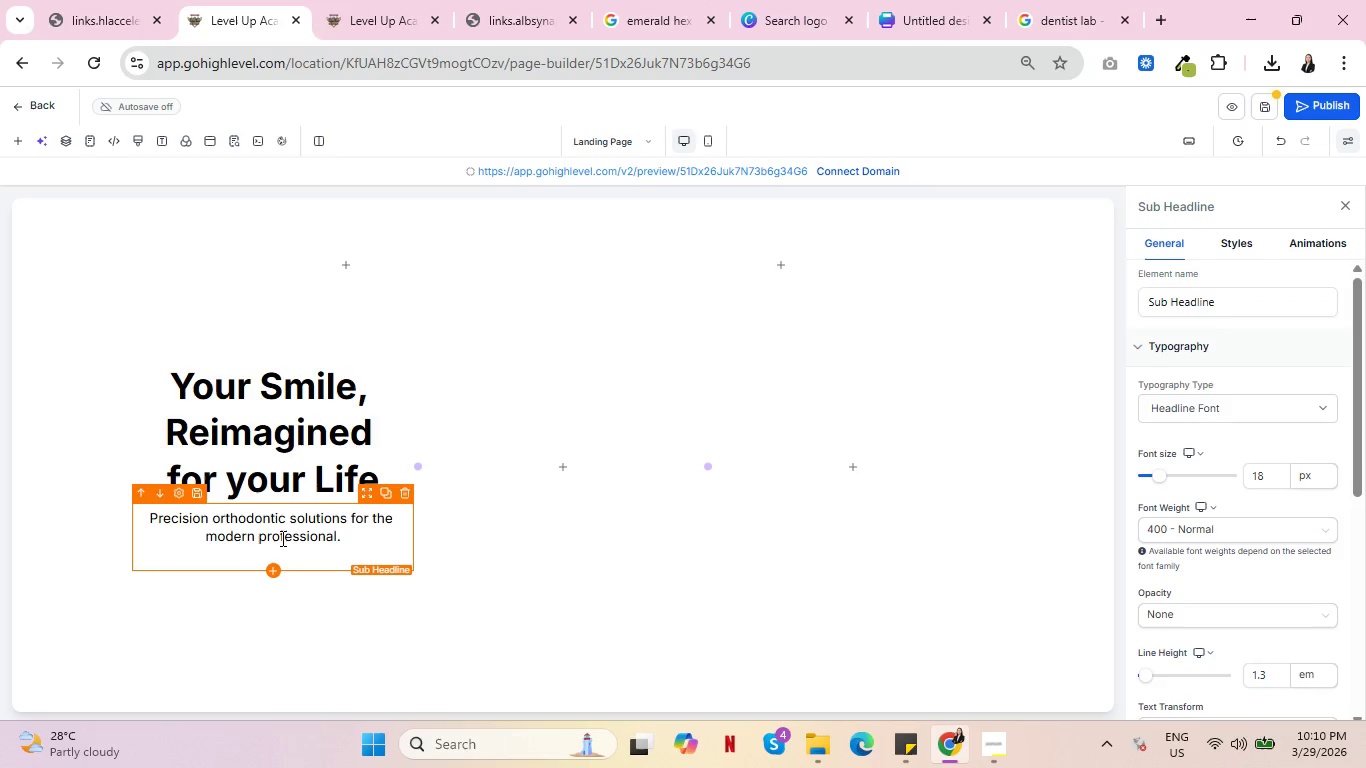 
type(Achieve the smile you deserve with i)
key(Backspace)
type(discreet treatment plans.)
 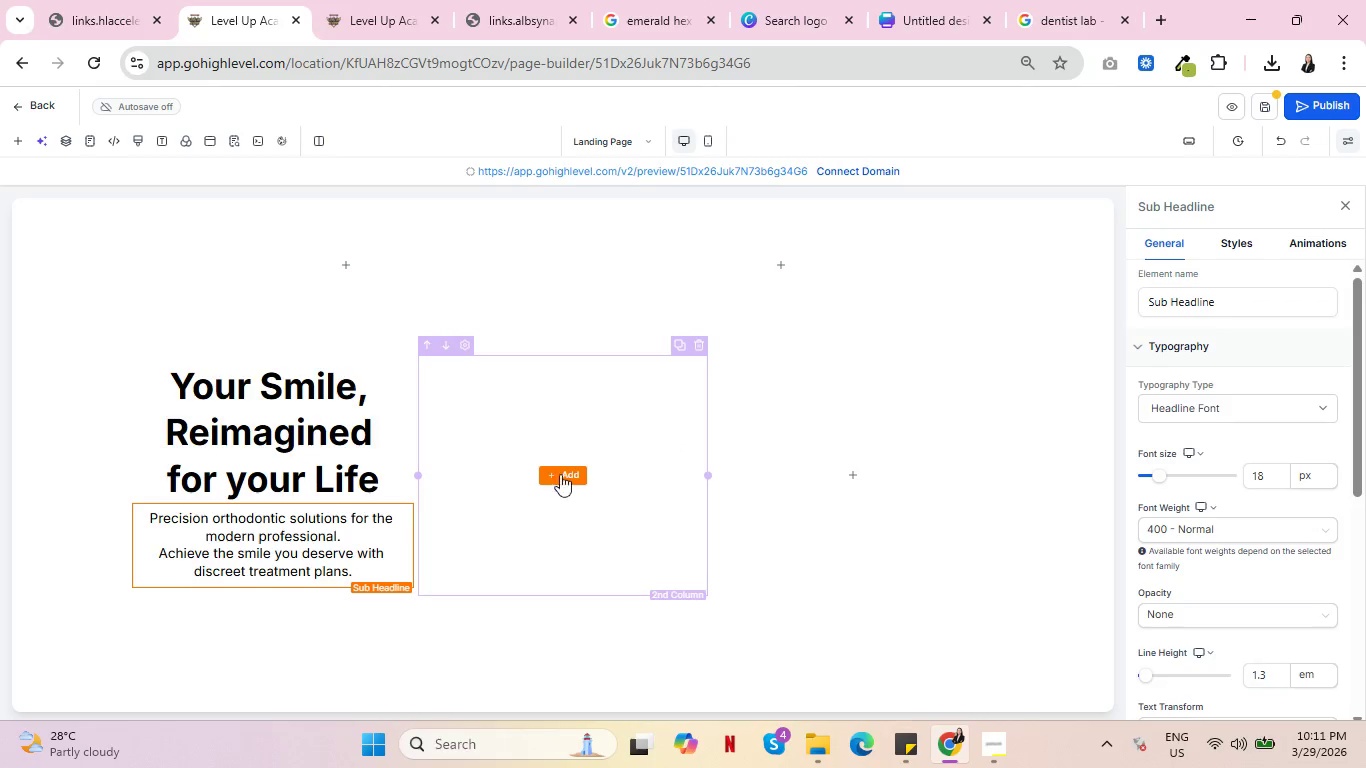 
left_click([699, 347])
 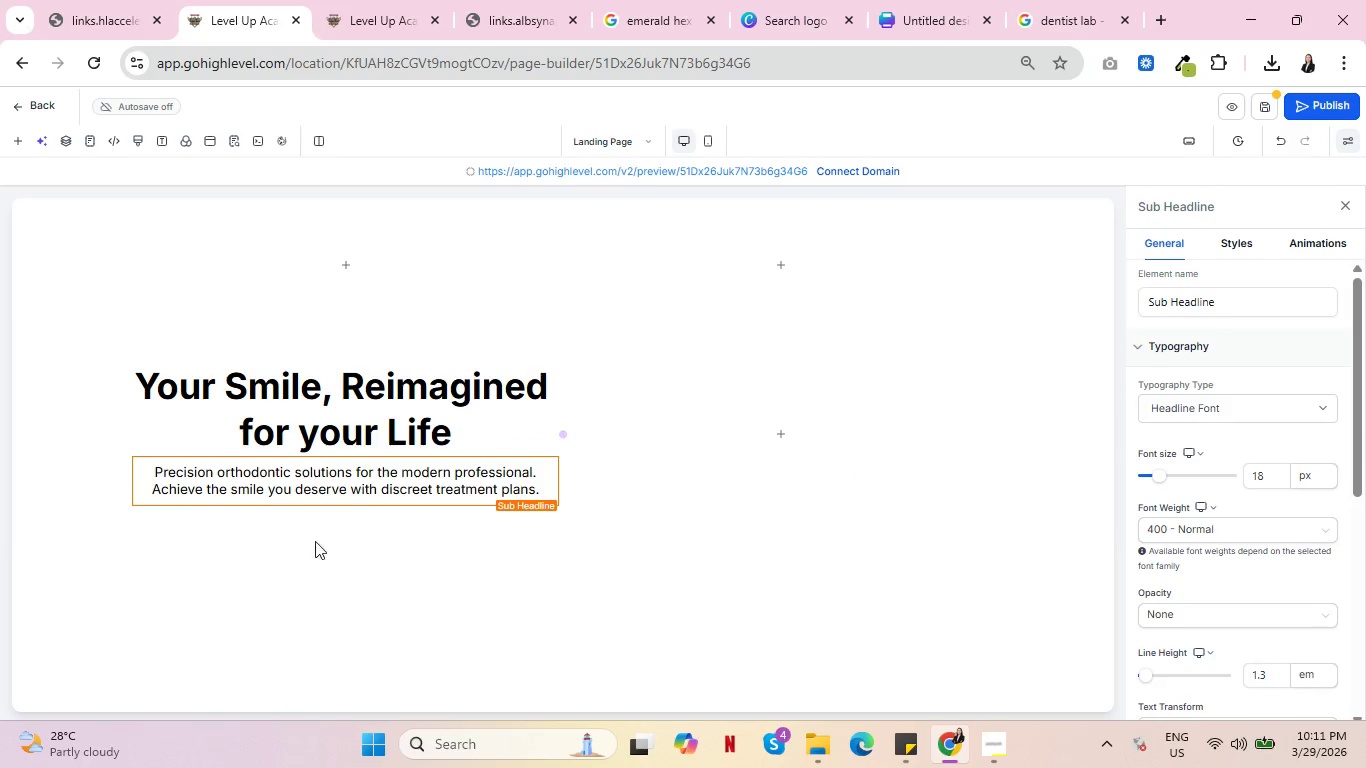 
left_click([342, 501])
 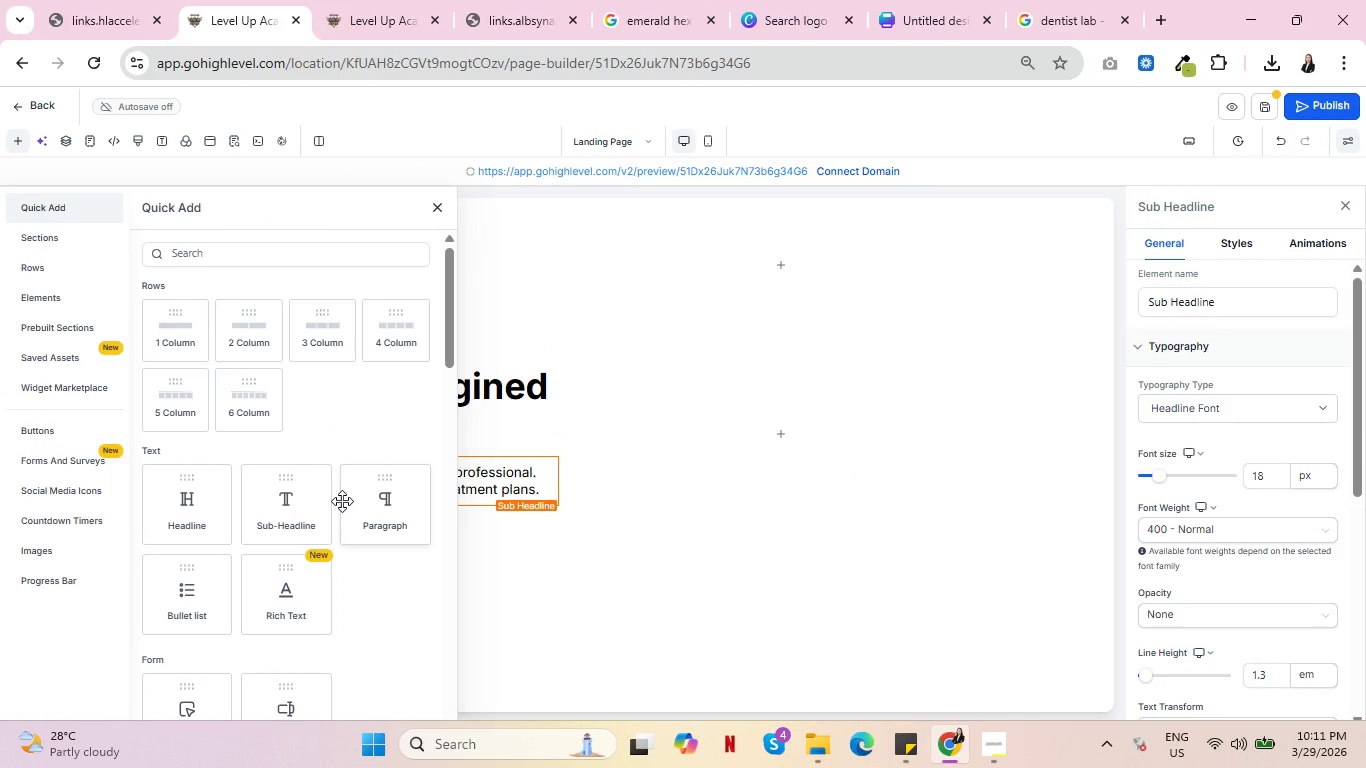 
wait(8.5)
 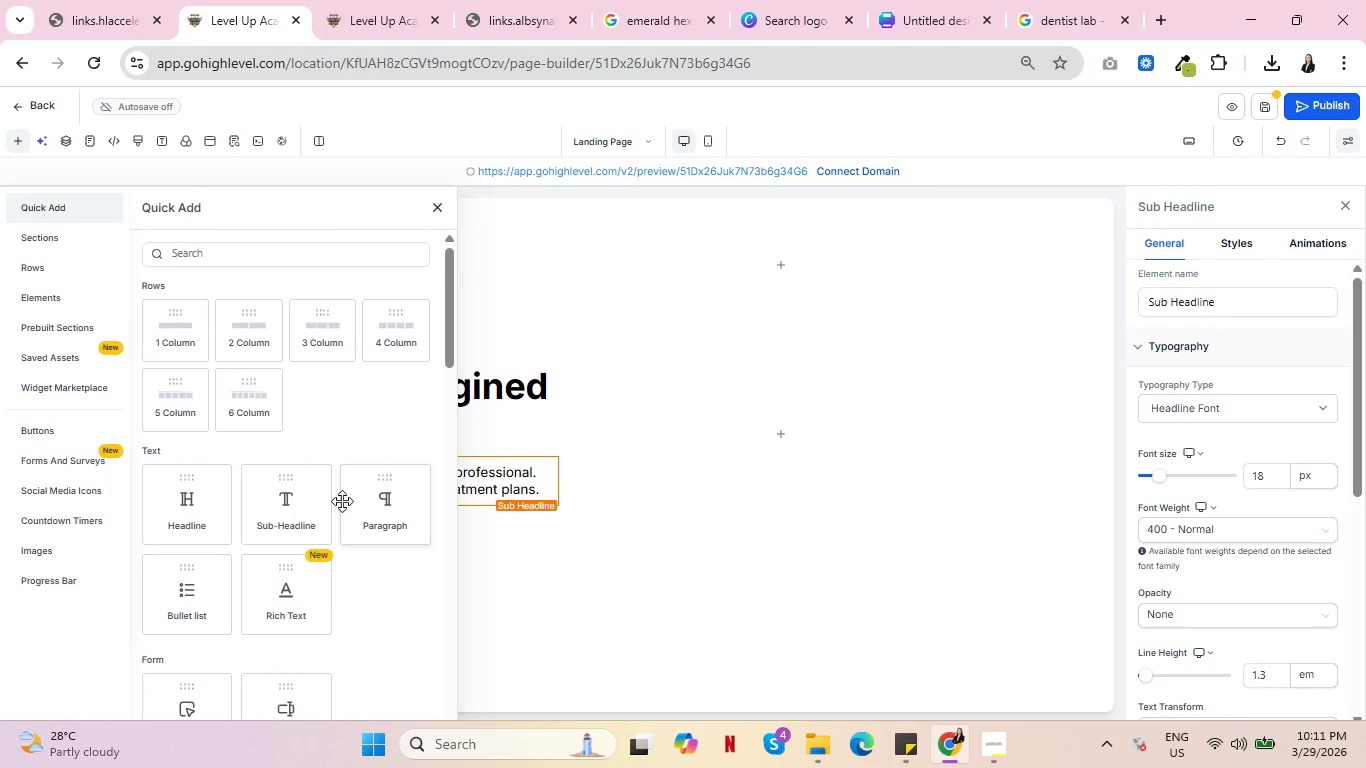 
scroll: coordinate [295, 411], scroll_direction: down, amount: 5.0
 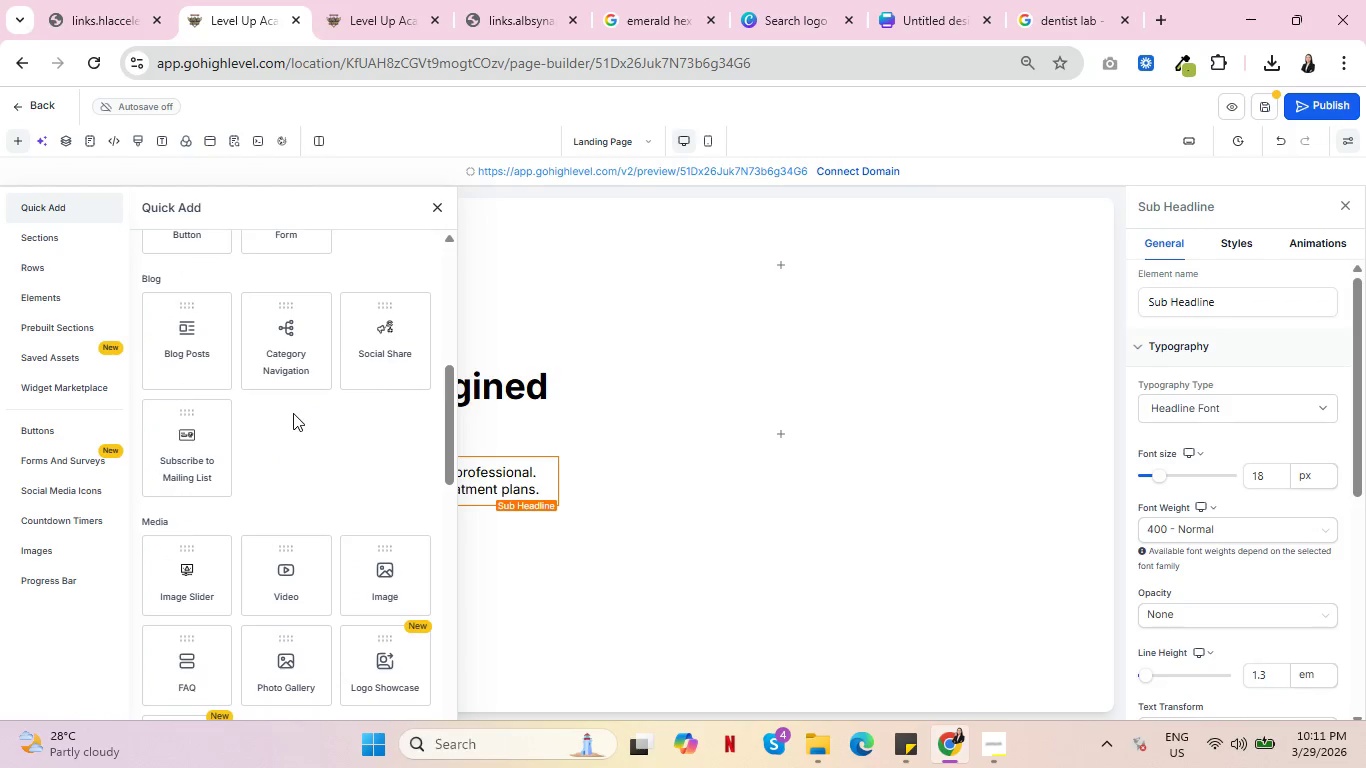 
scroll: coordinate [277, 421], scroll_direction: up, amount: 4.0
 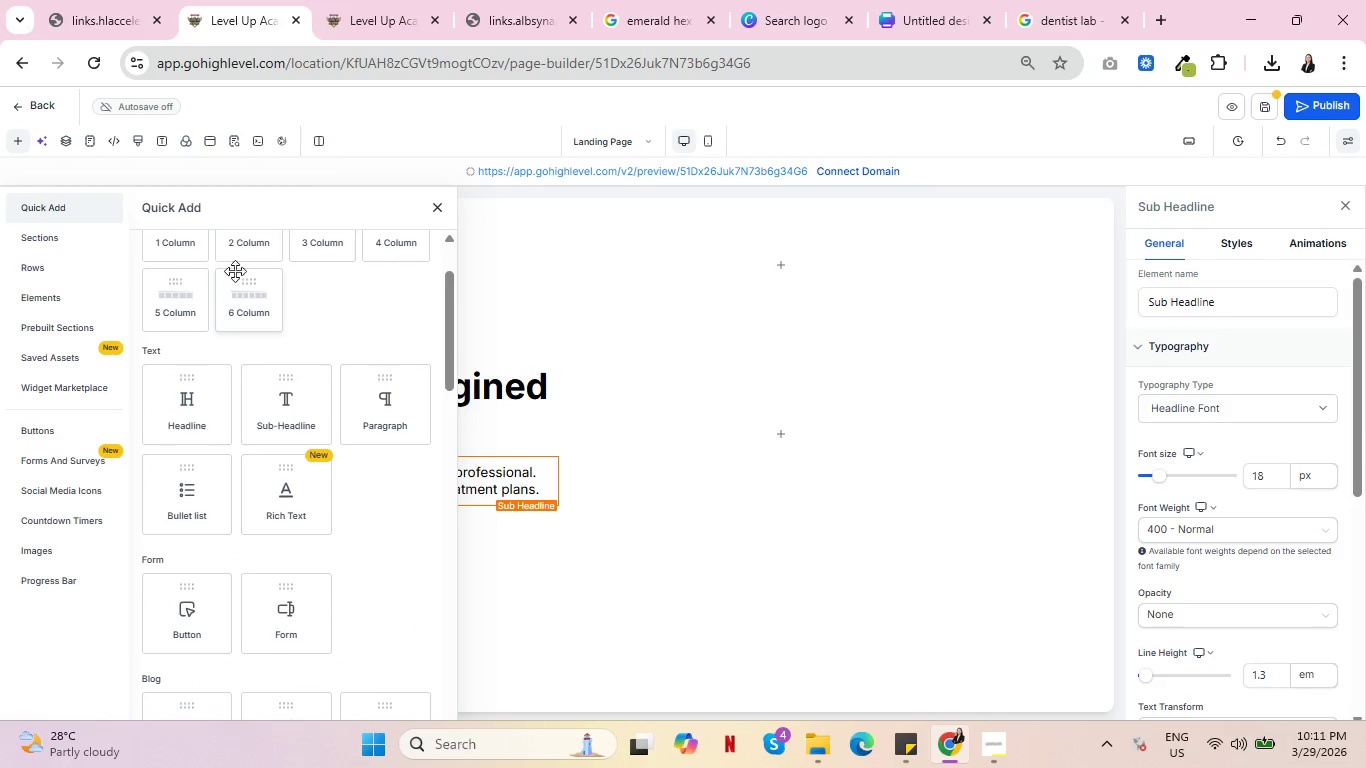 
left_click([242, 253])
 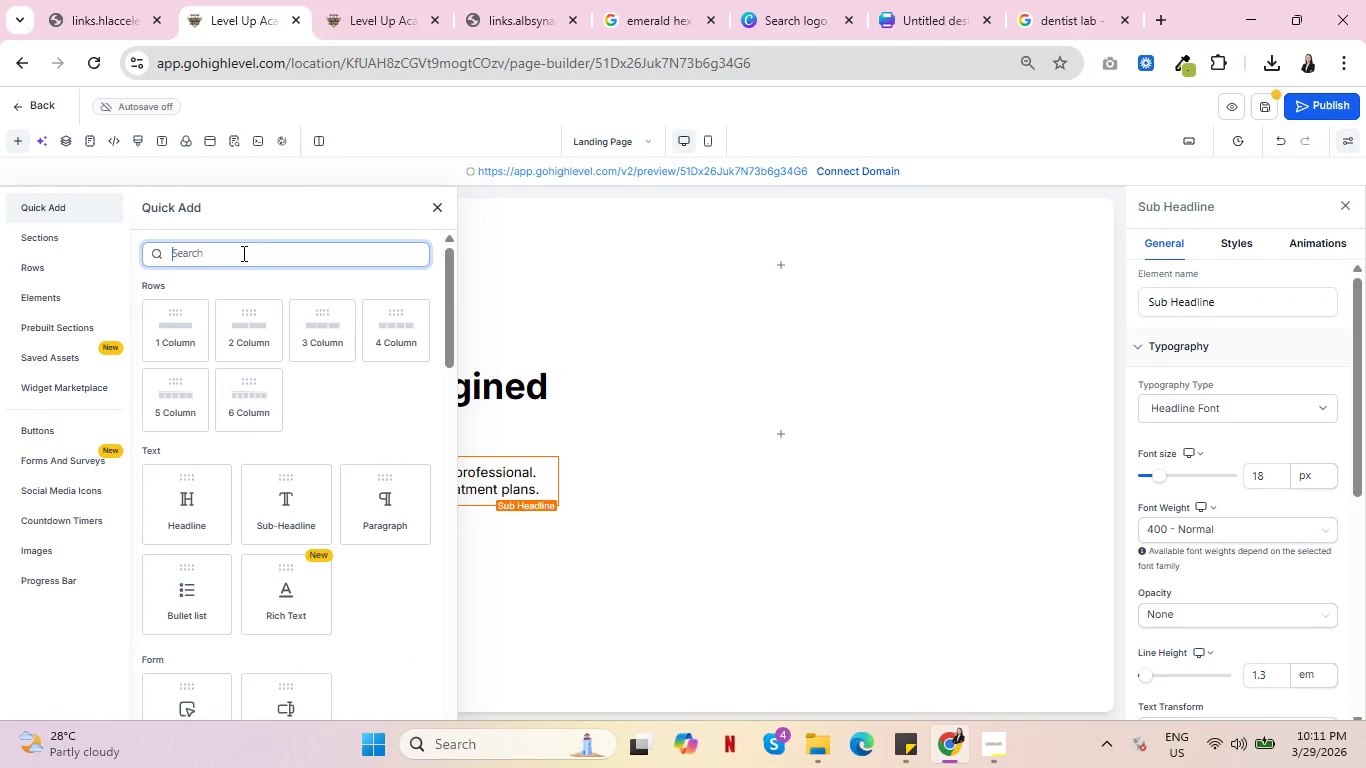 
scroll: coordinate [244, 277], scroll_direction: up, amount: 9.0
 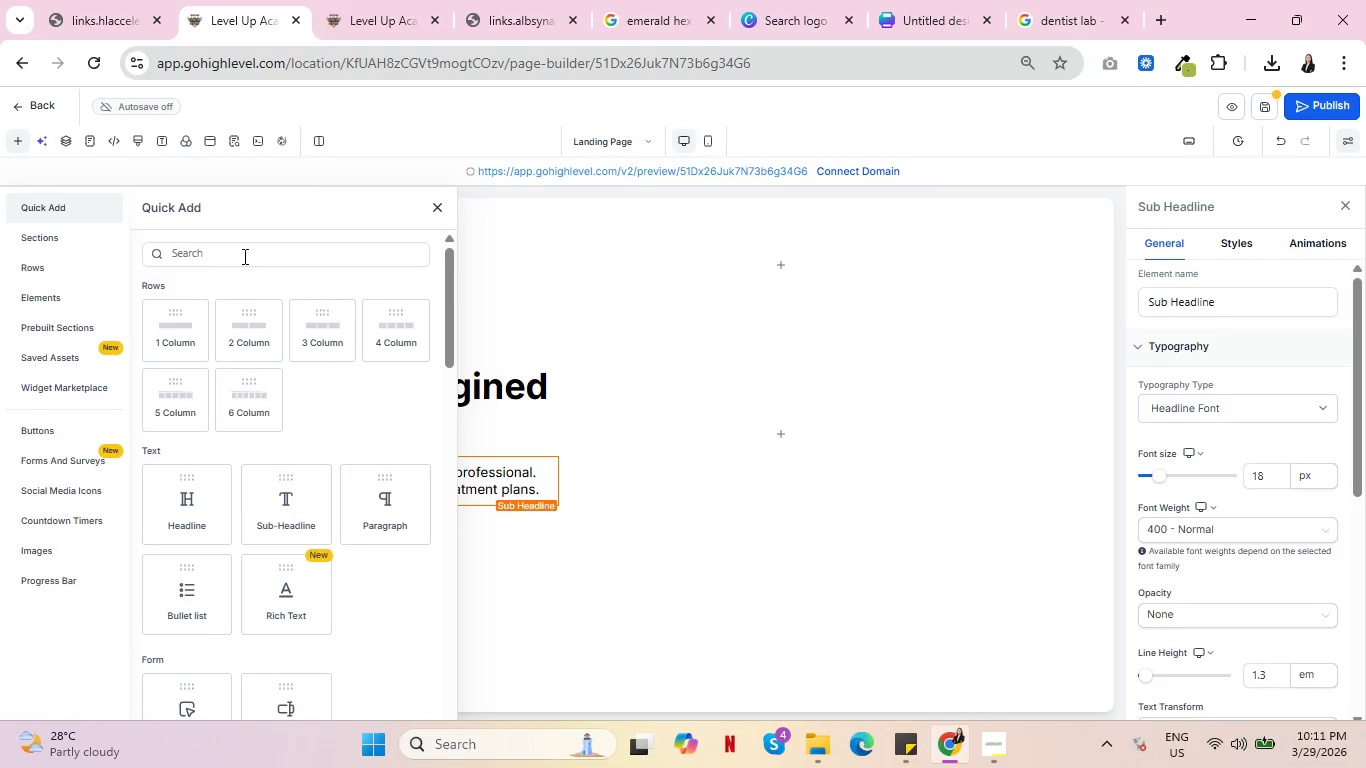 
type(surve)
 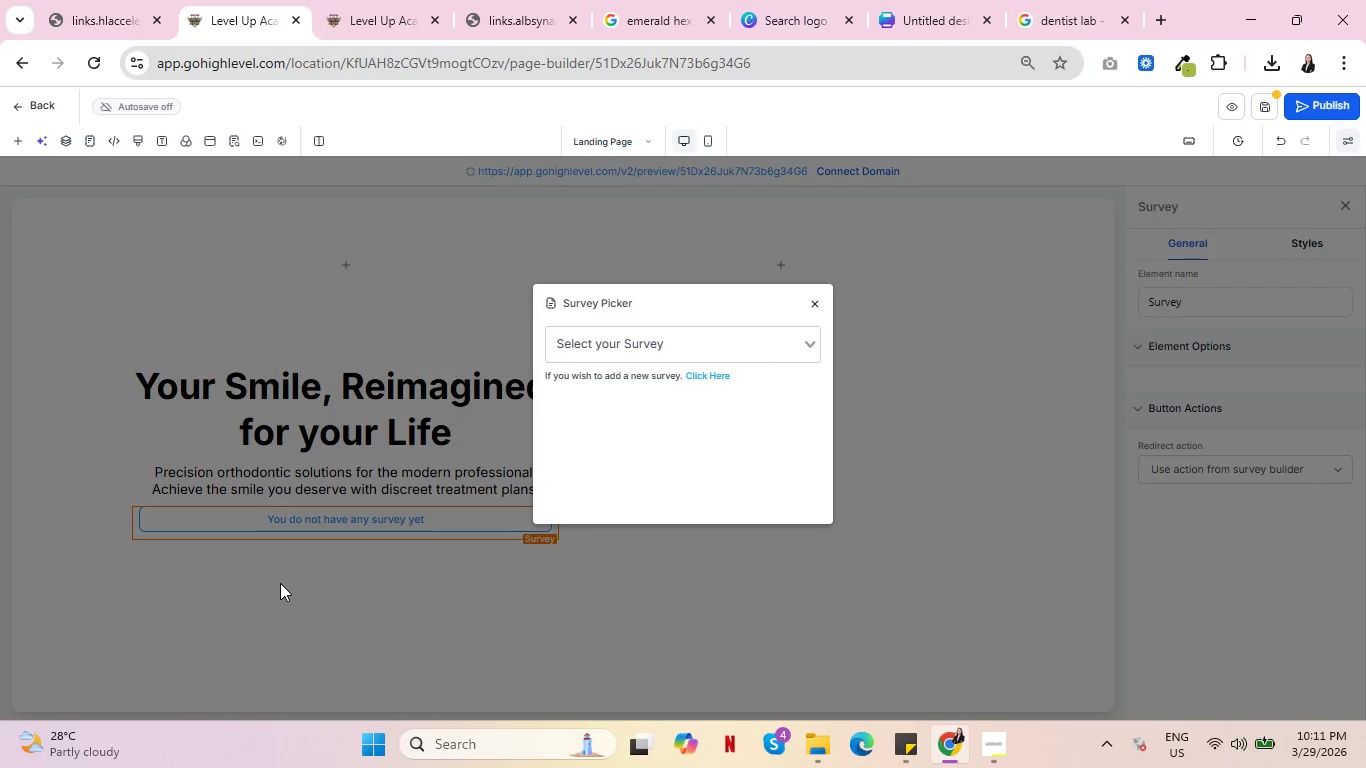 
wait(5.28)
 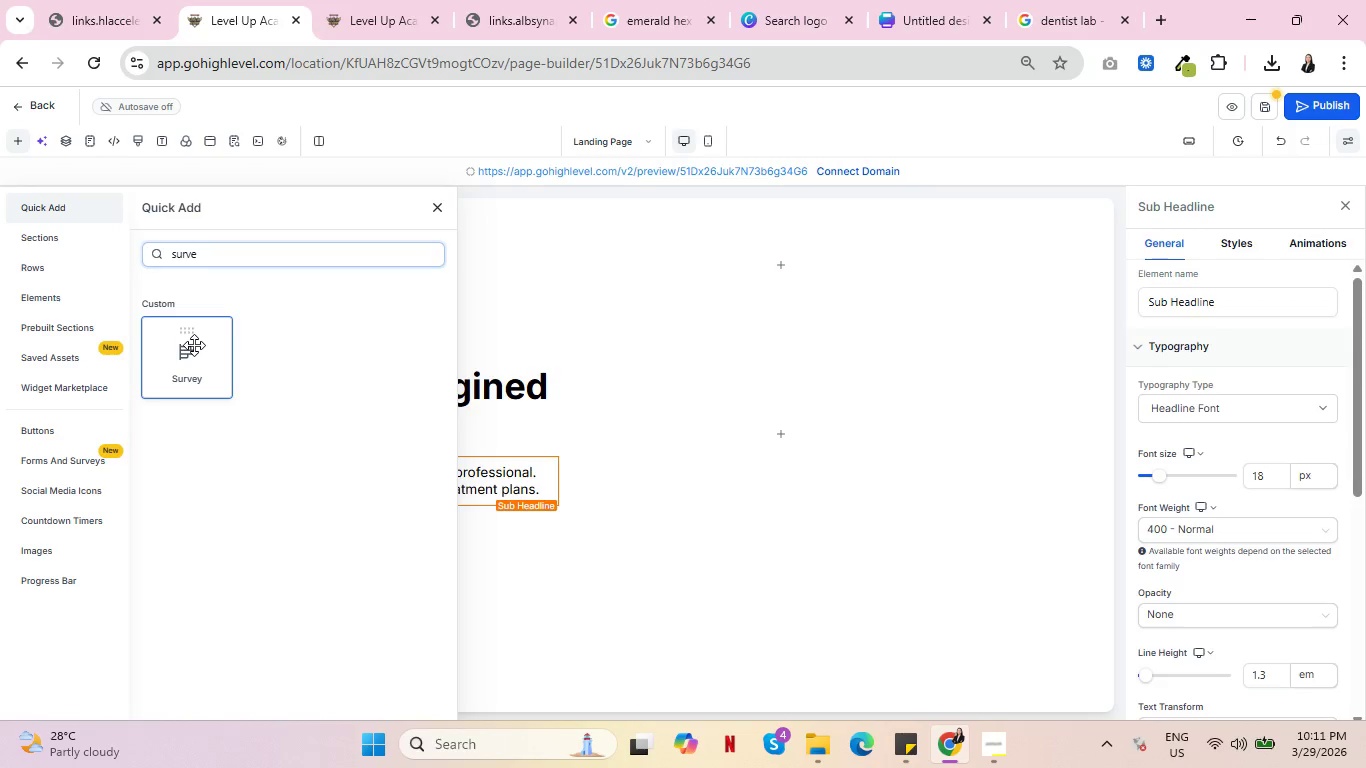 
left_click([728, 342])
 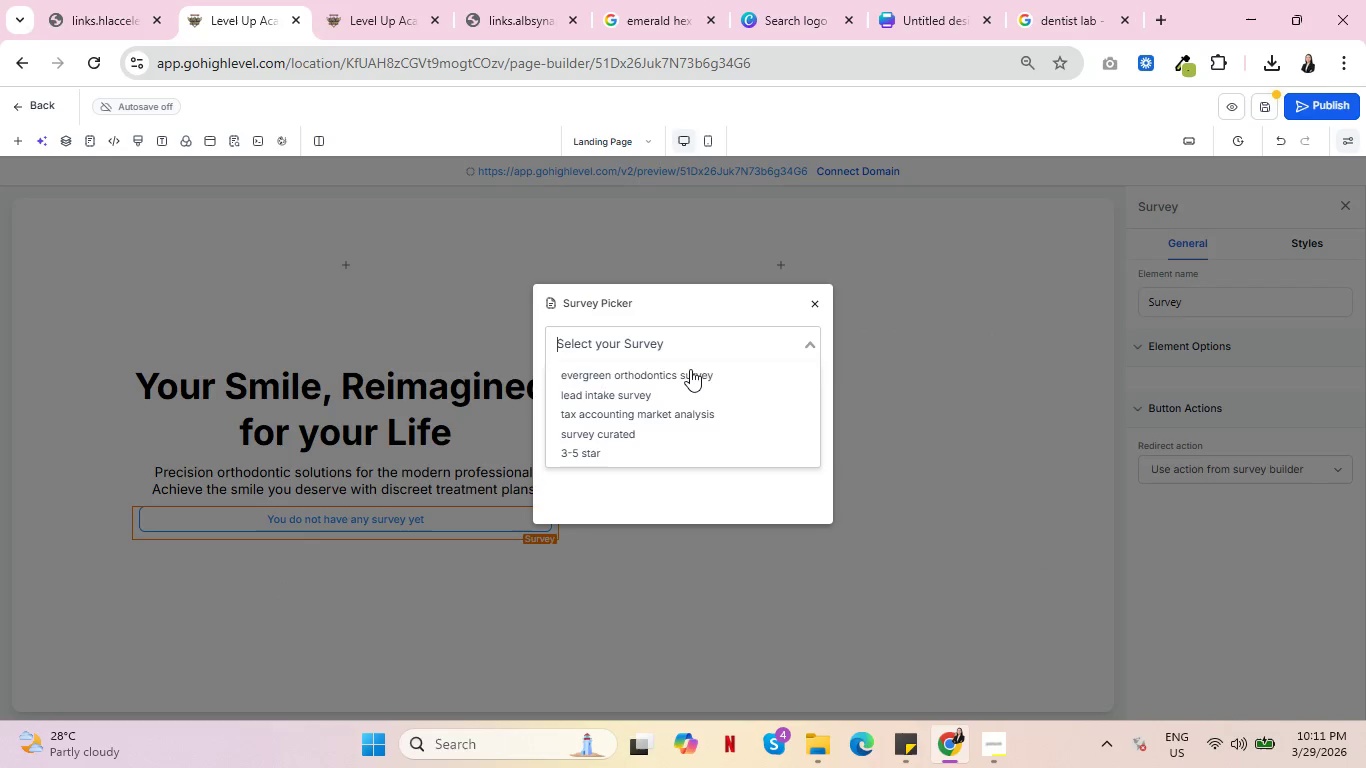 
left_click([687, 375])
 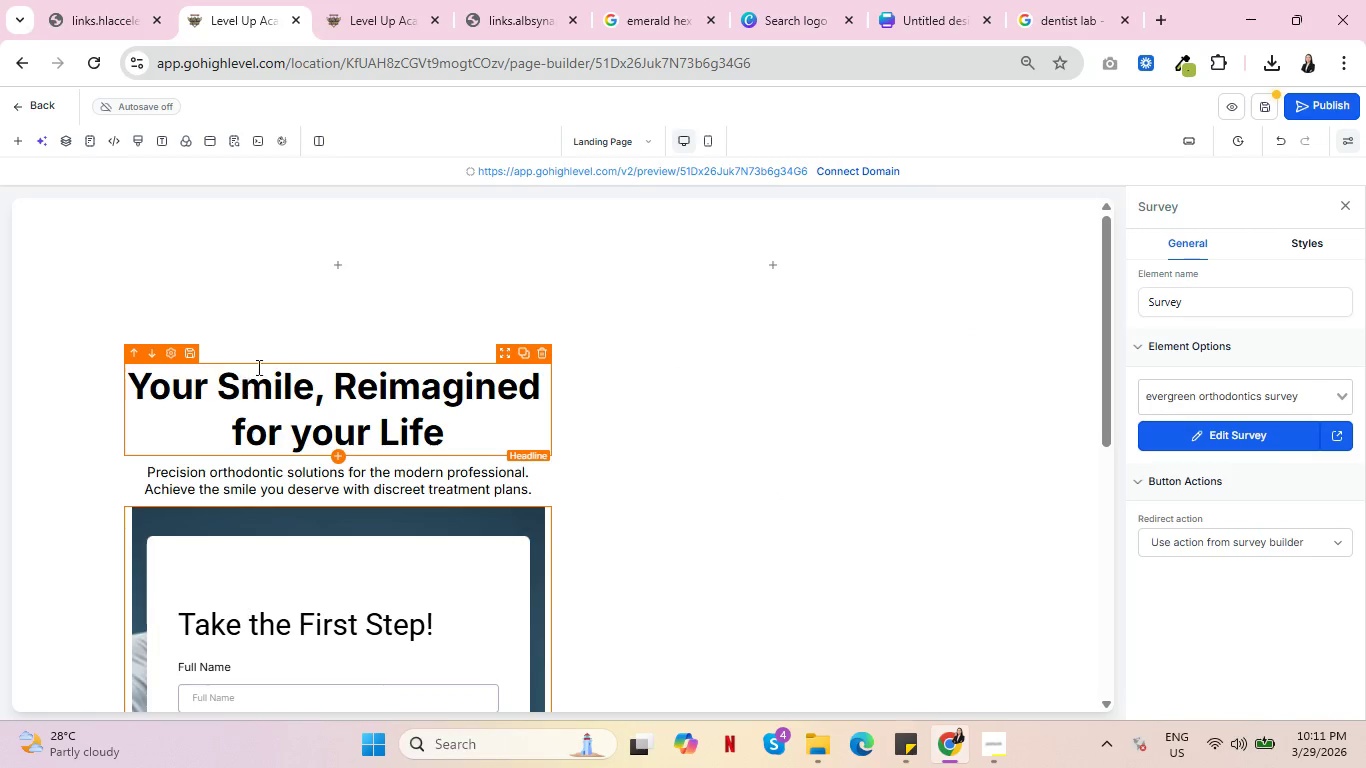 
scroll: coordinate [428, 467], scroll_direction: down, amount: 7.0
 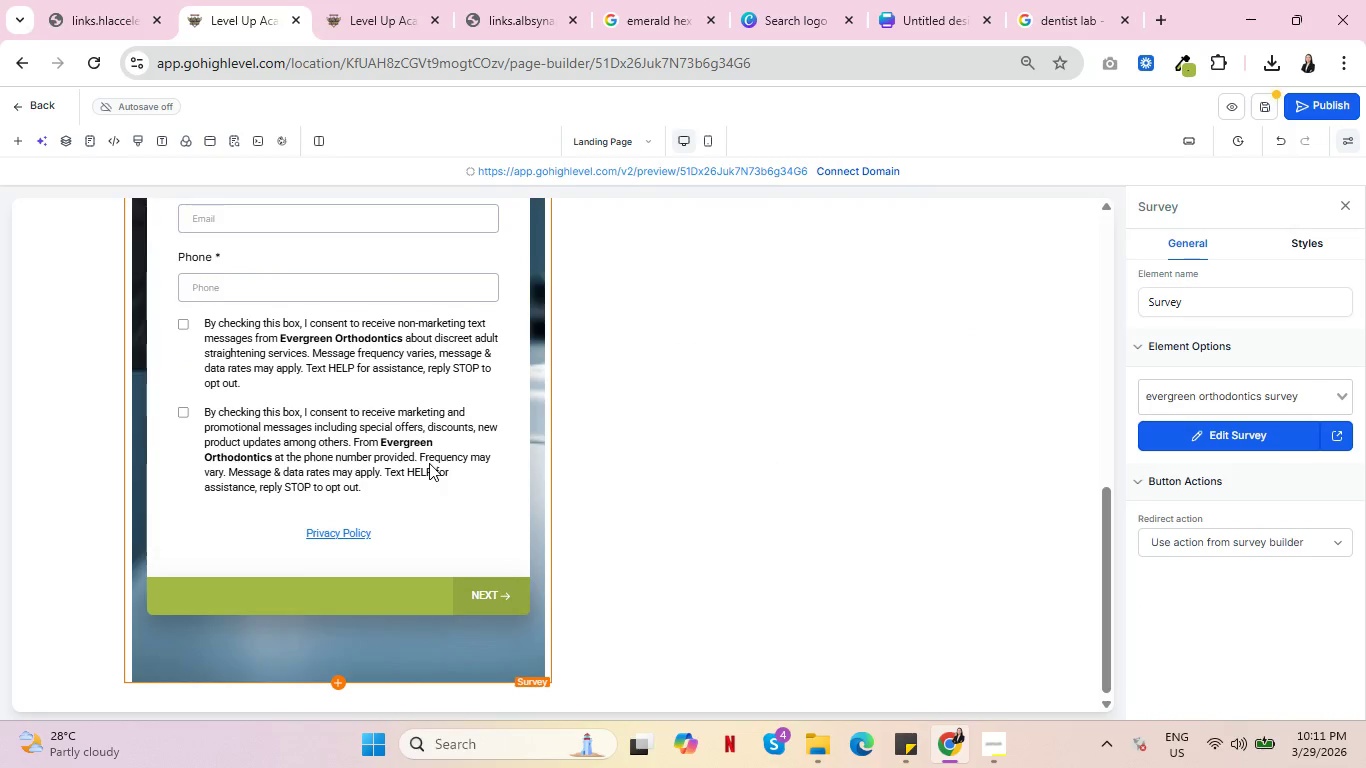 
scroll: coordinate [429, 461], scroll_direction: up, amount: 5.0
 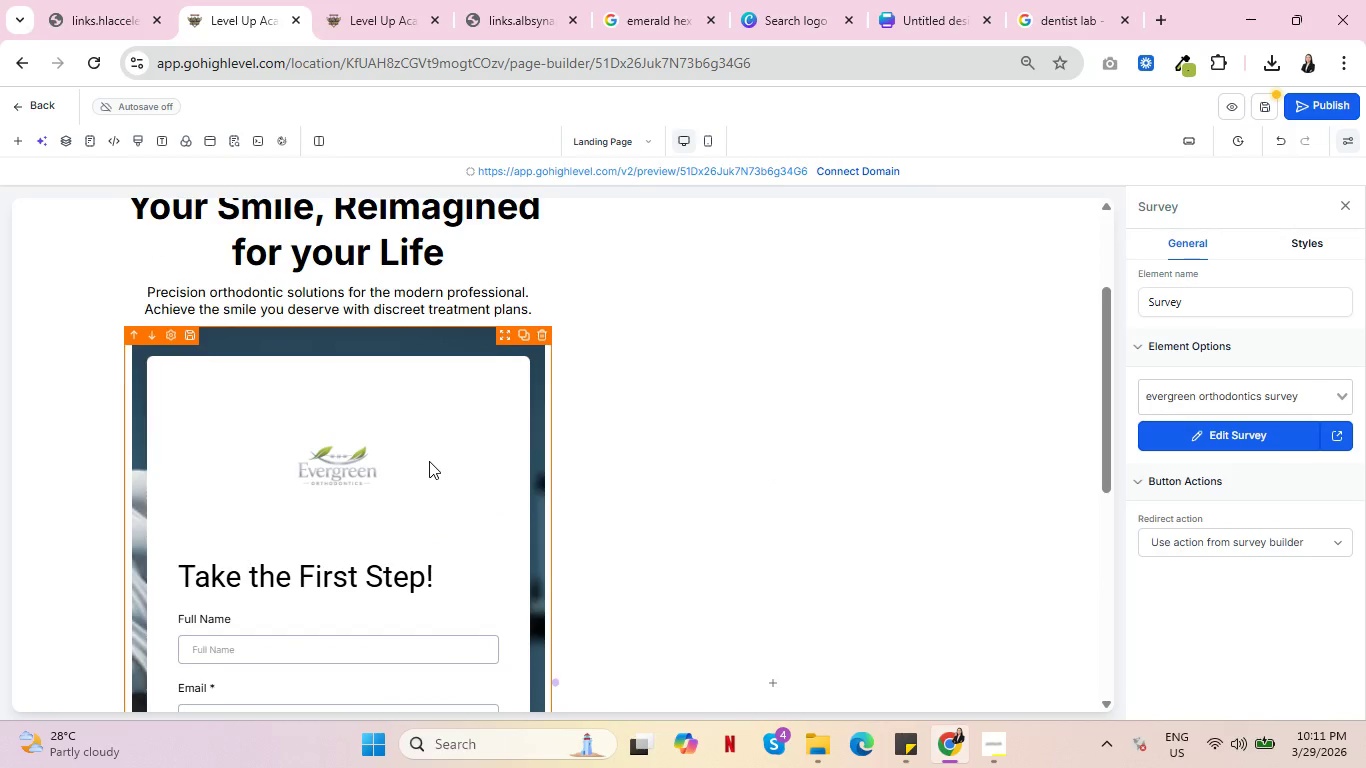 
scroll: coordinate [429, 460], scroll_direction: down, amount: 6.0
 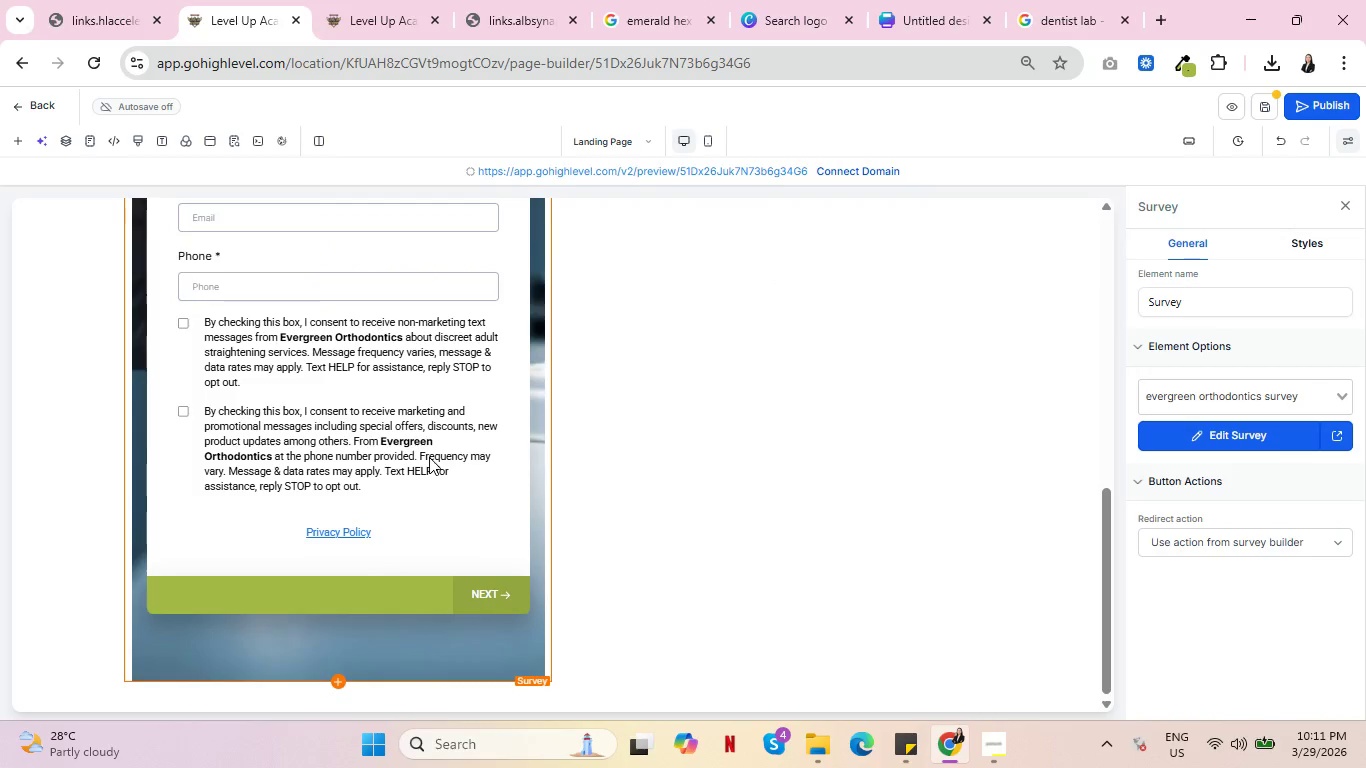 
scroll: coordinate [429, 457], scroll_direction: up, amount: 2.0
 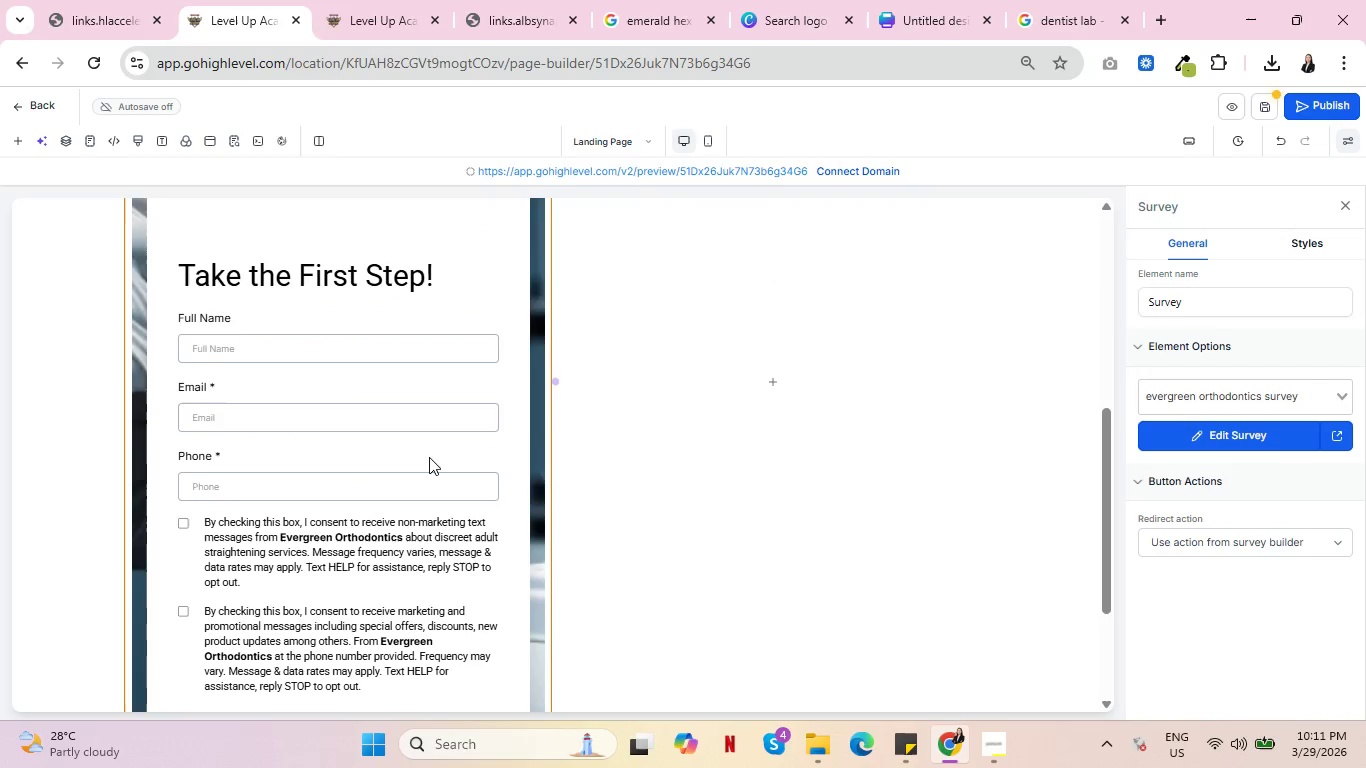 
scroll: coordinate [429, 457], scroll_direction: down, amount: 2.0
 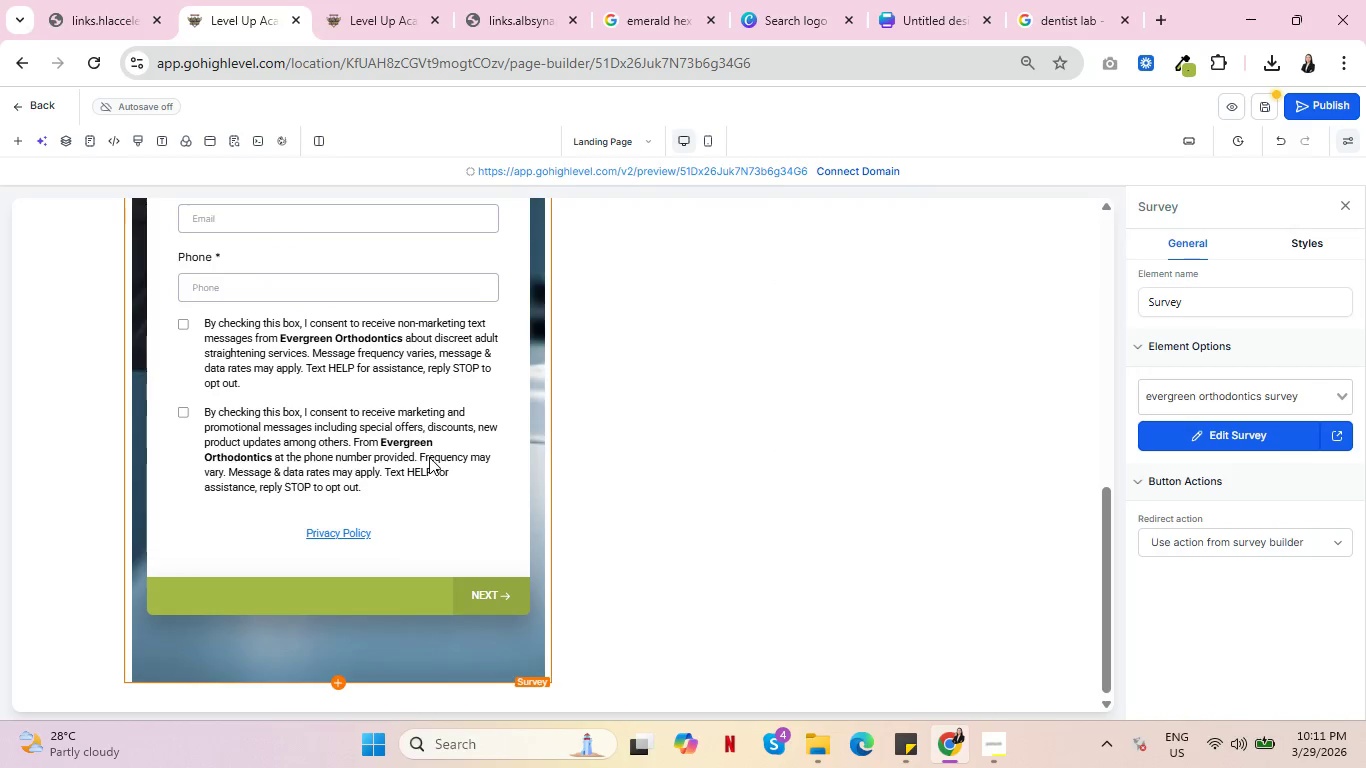 
scroll: coordinate [429, 457], scroll_direction: up, amount: 6.0
 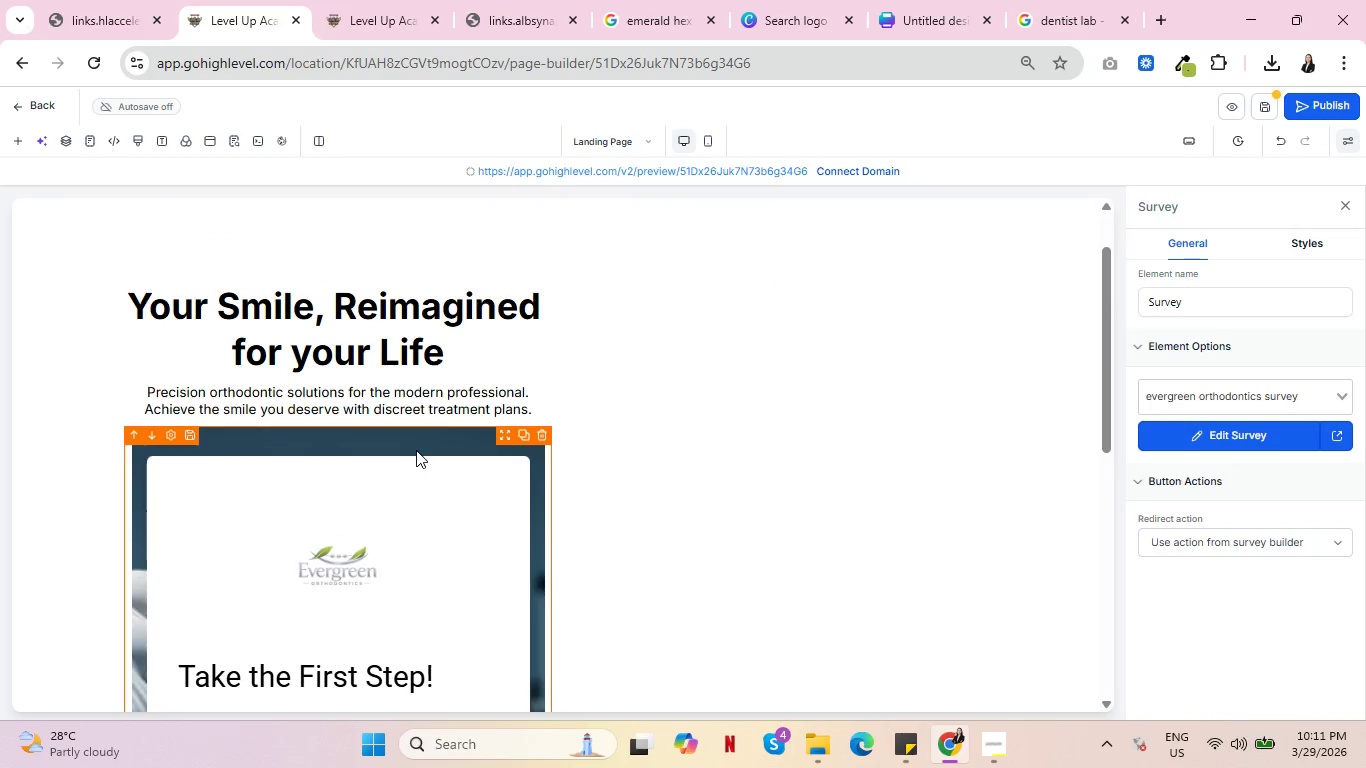 
left_click([246, 319])
 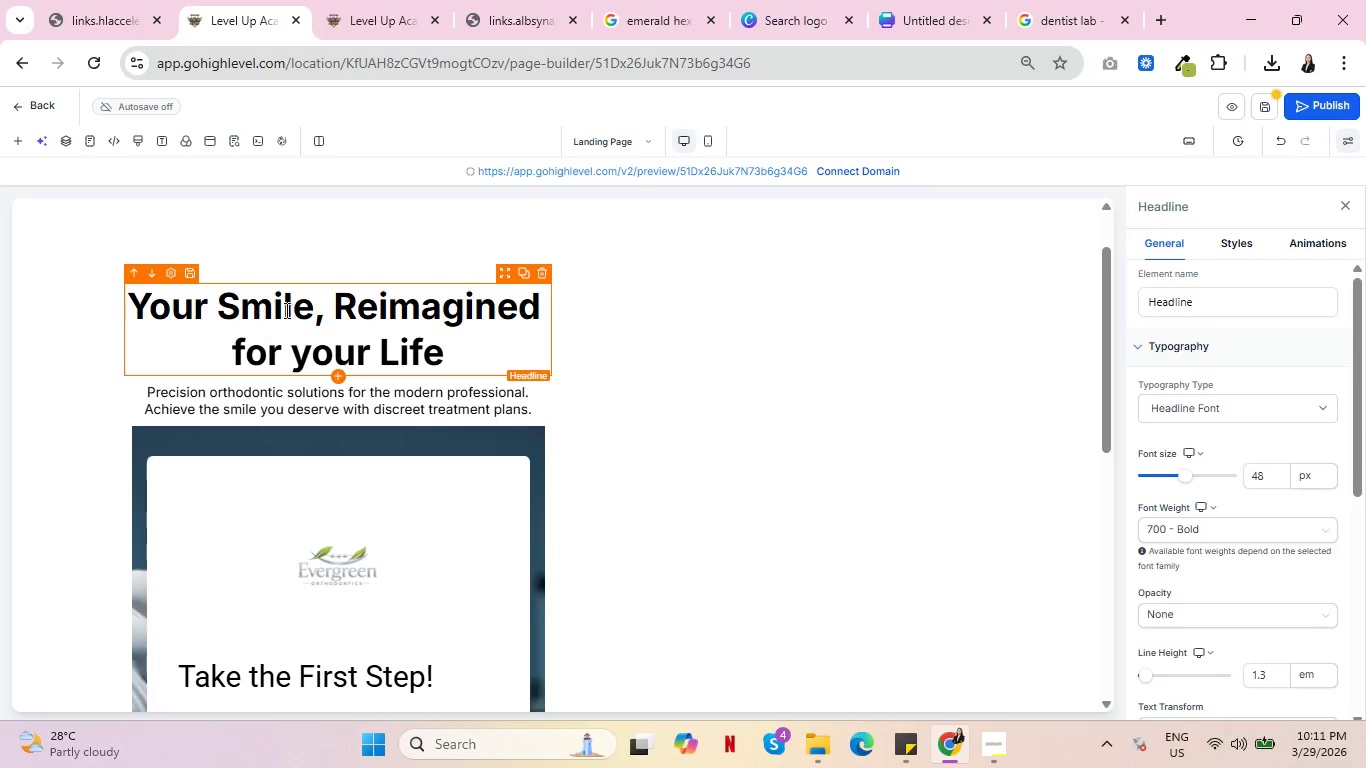 
left_click([542, 306])
 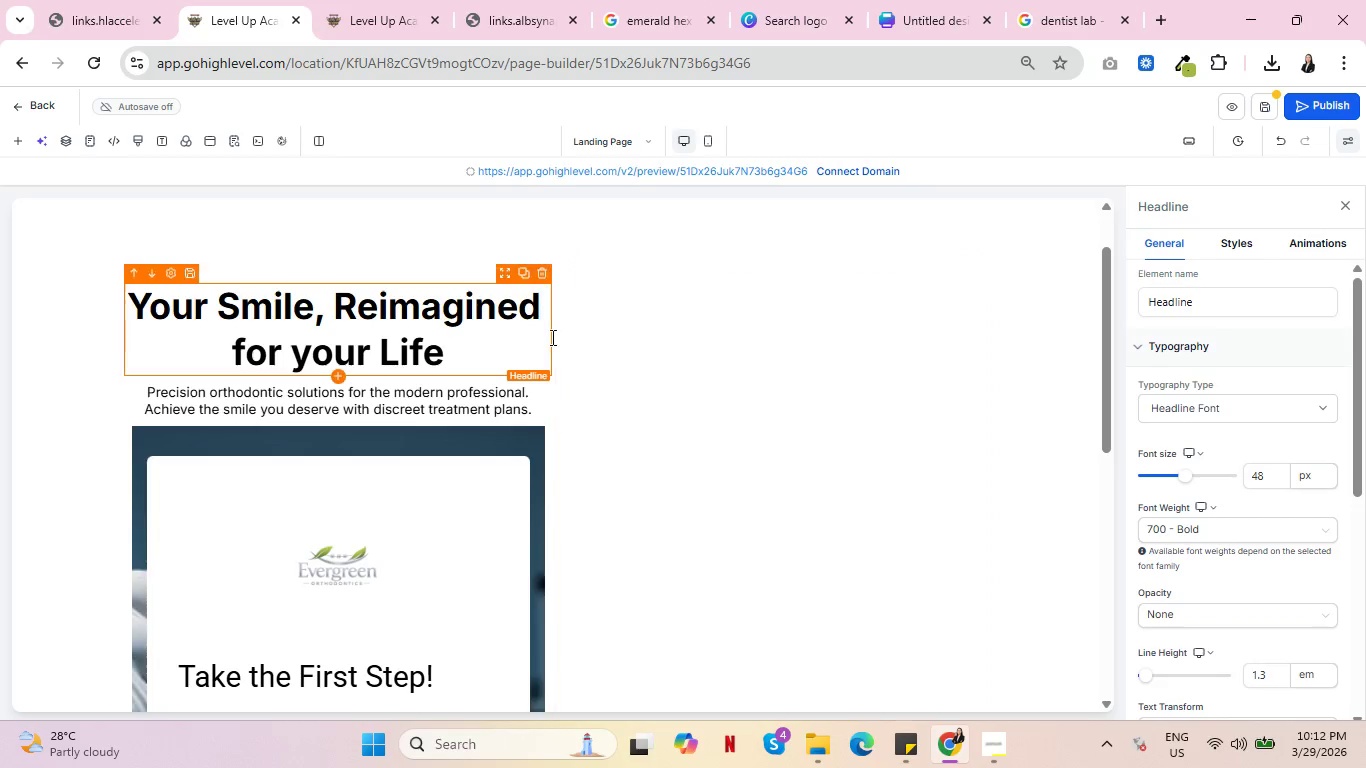 
key(Enter)
 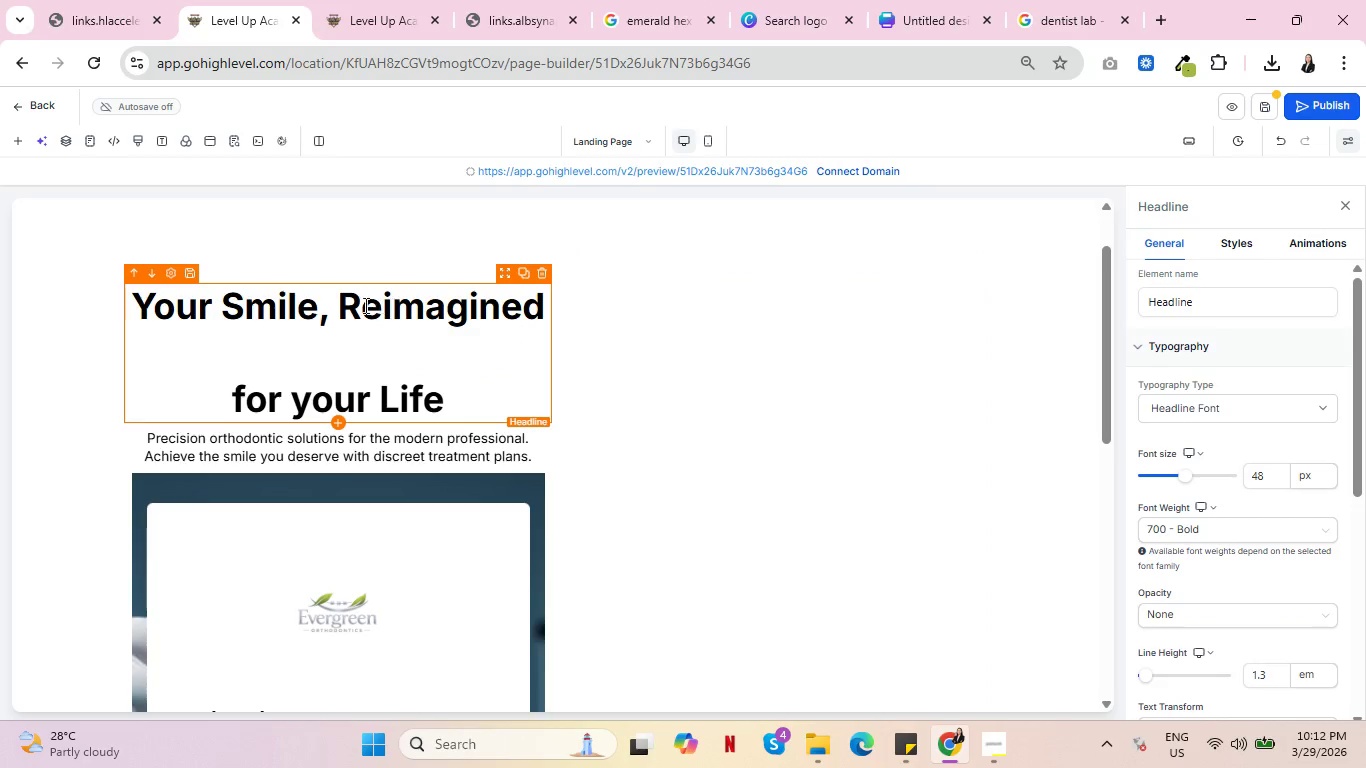 
left_click([335, 300])
 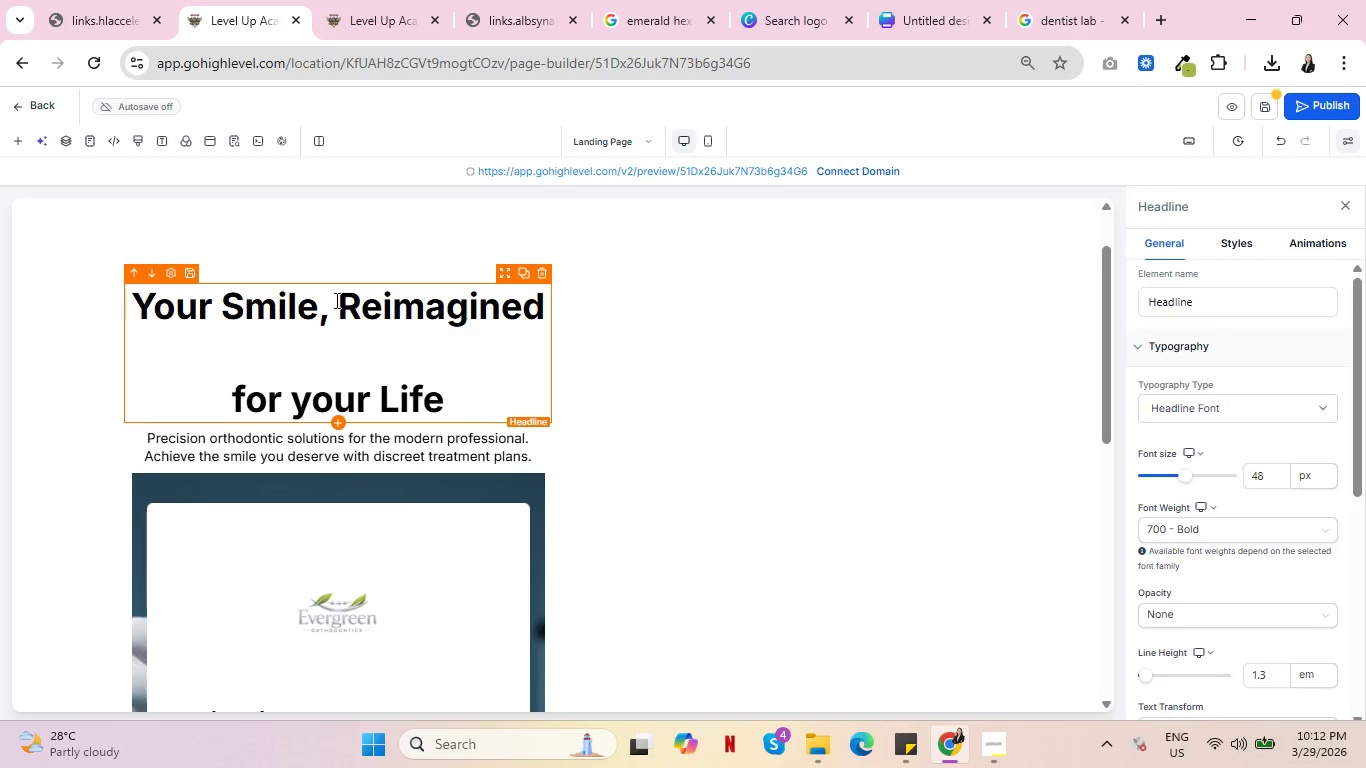 
key(Backspace)
 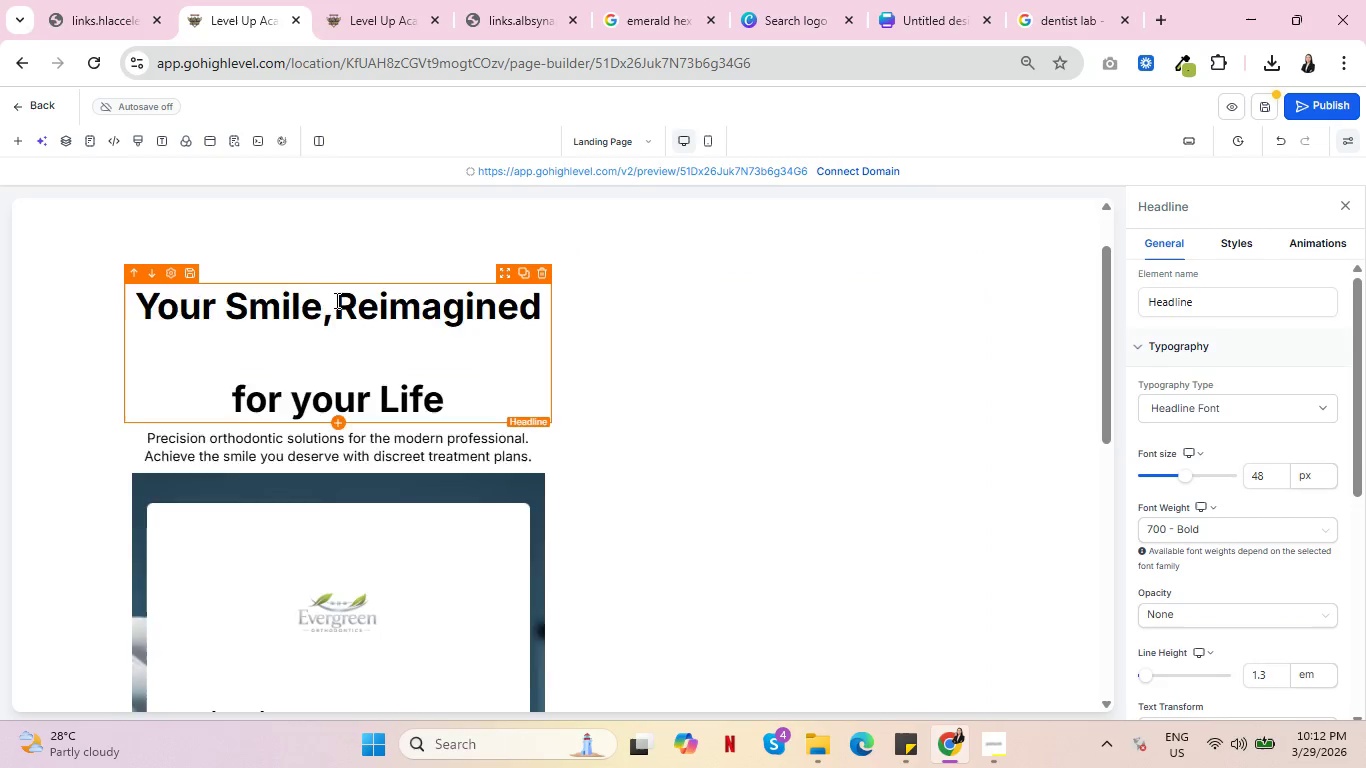 
key(Enter)
 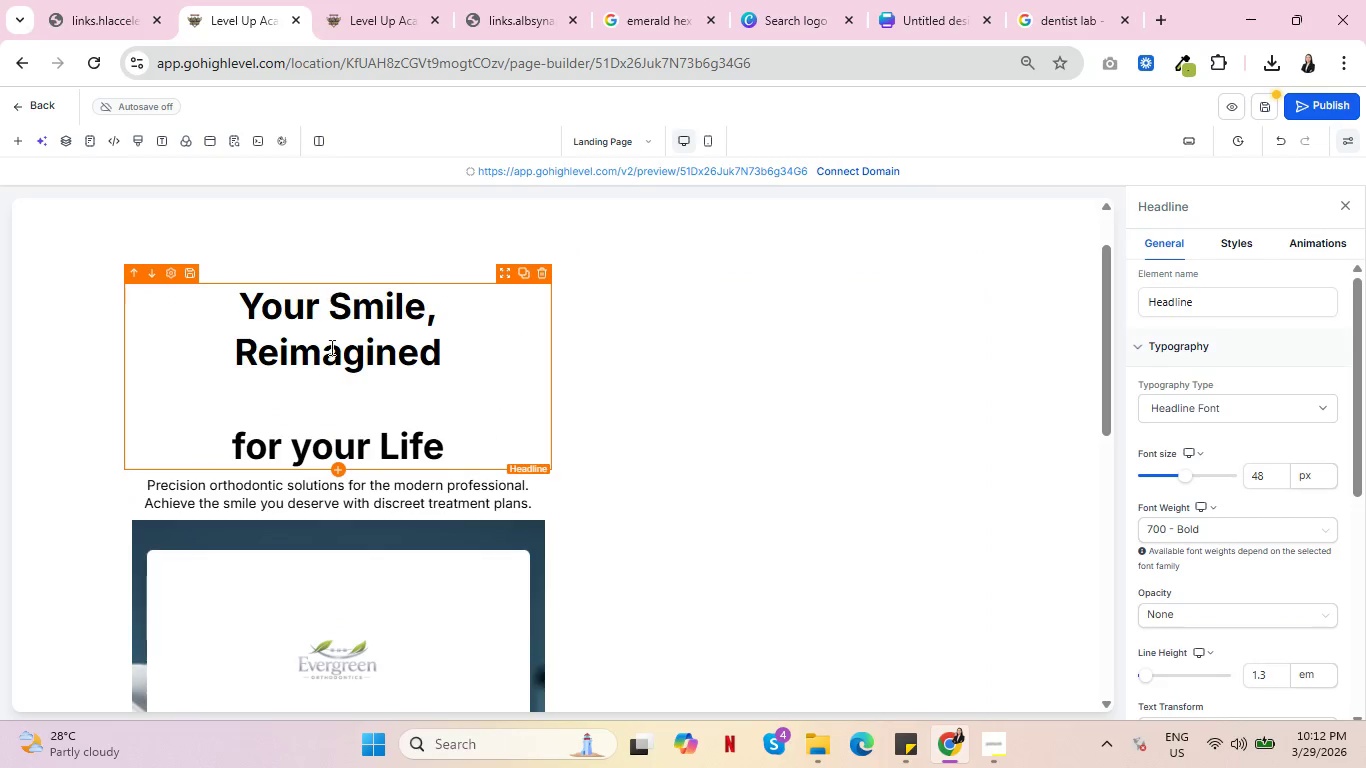 
left_click([322, 400])
 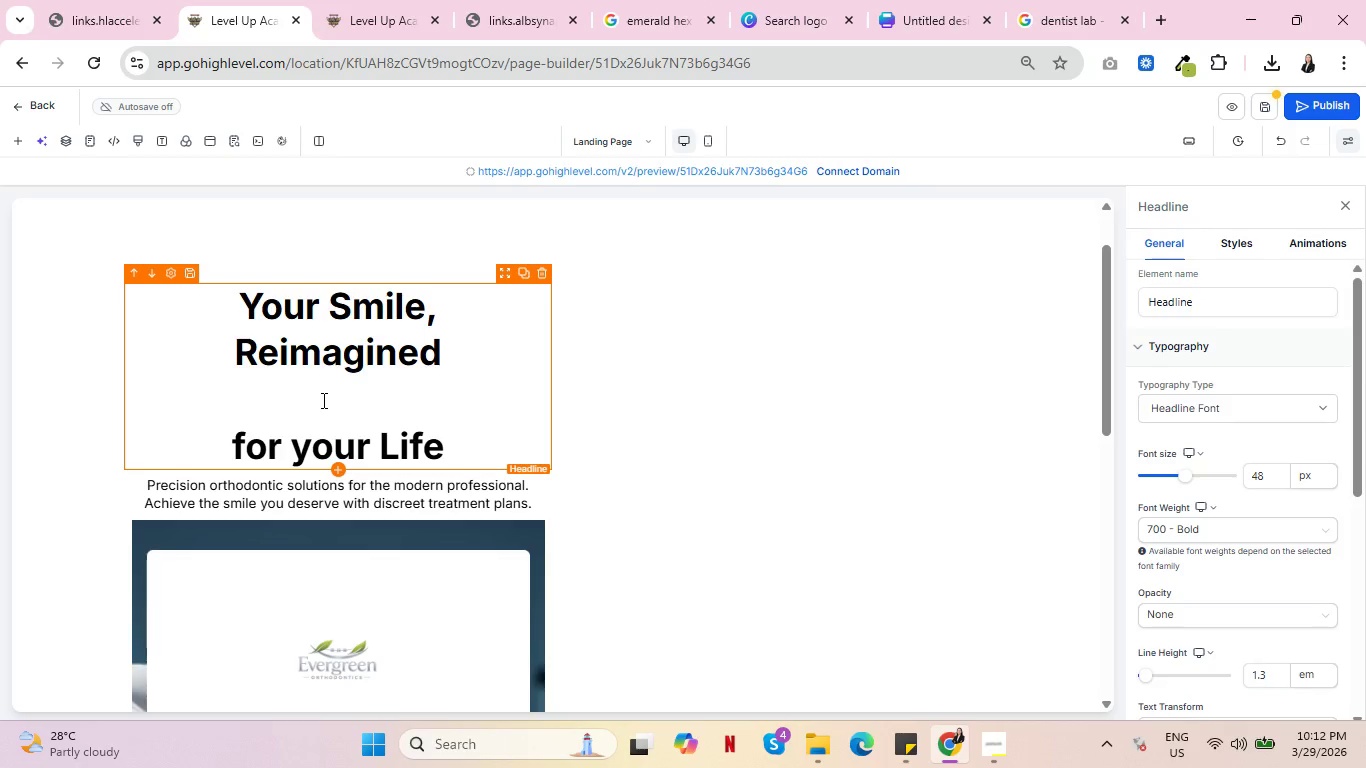 
key(Delete)
 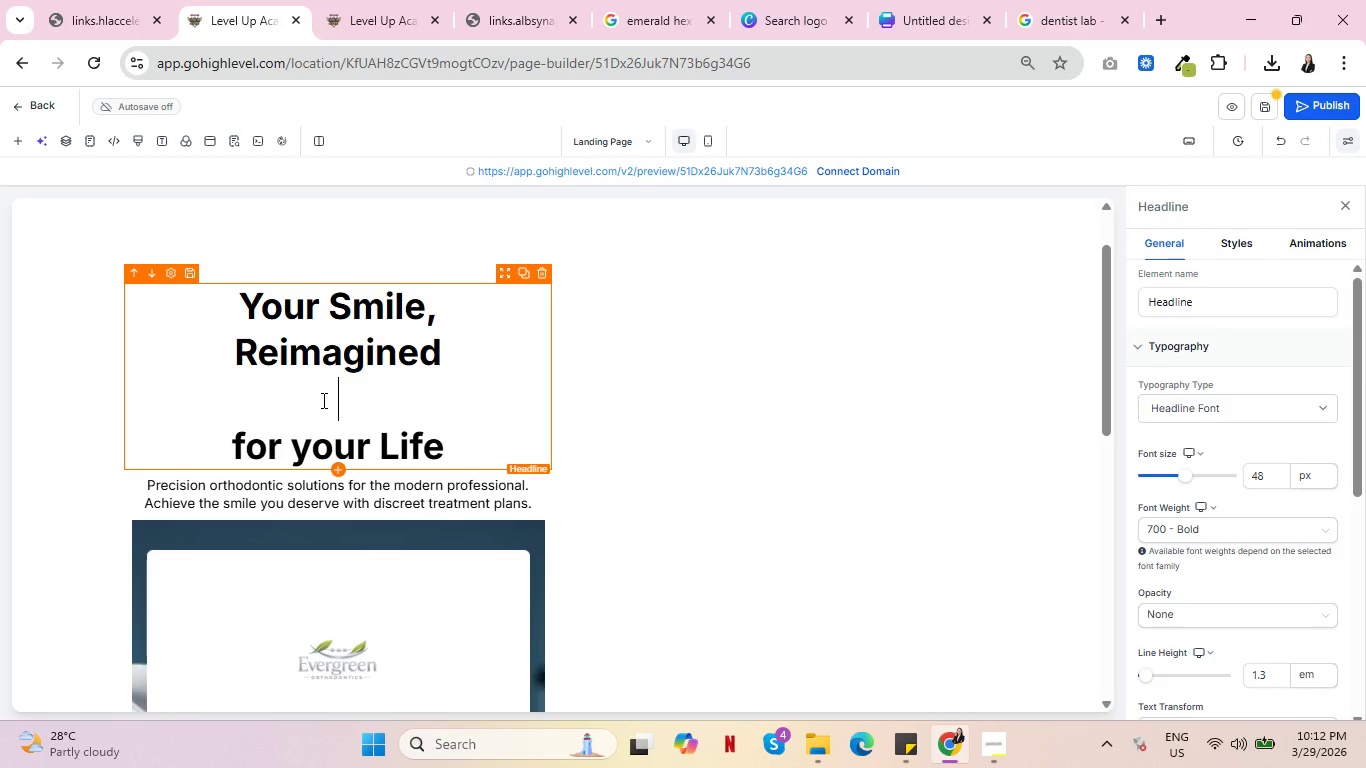 
key(Backspace)
 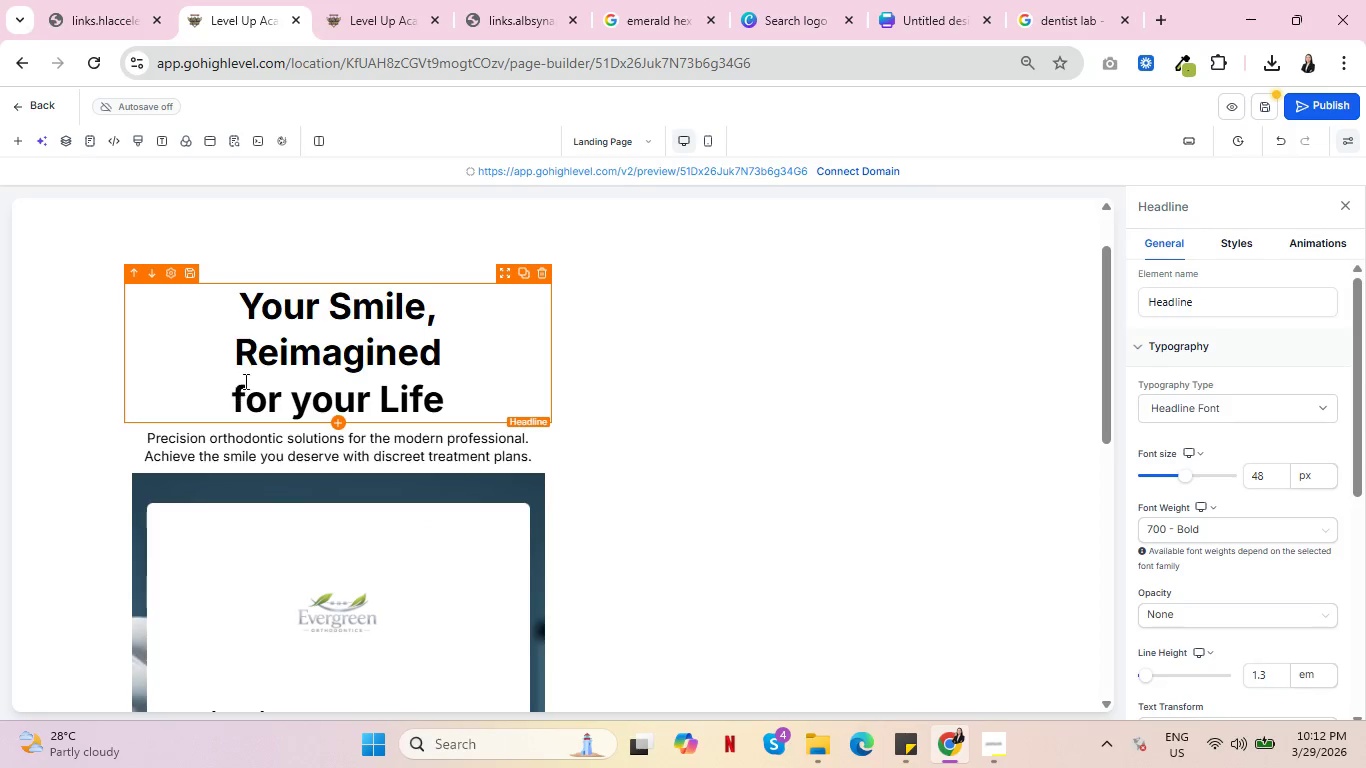 
scroll: coordinate [336, 343], scroll_direction: down, amount: 2.0
 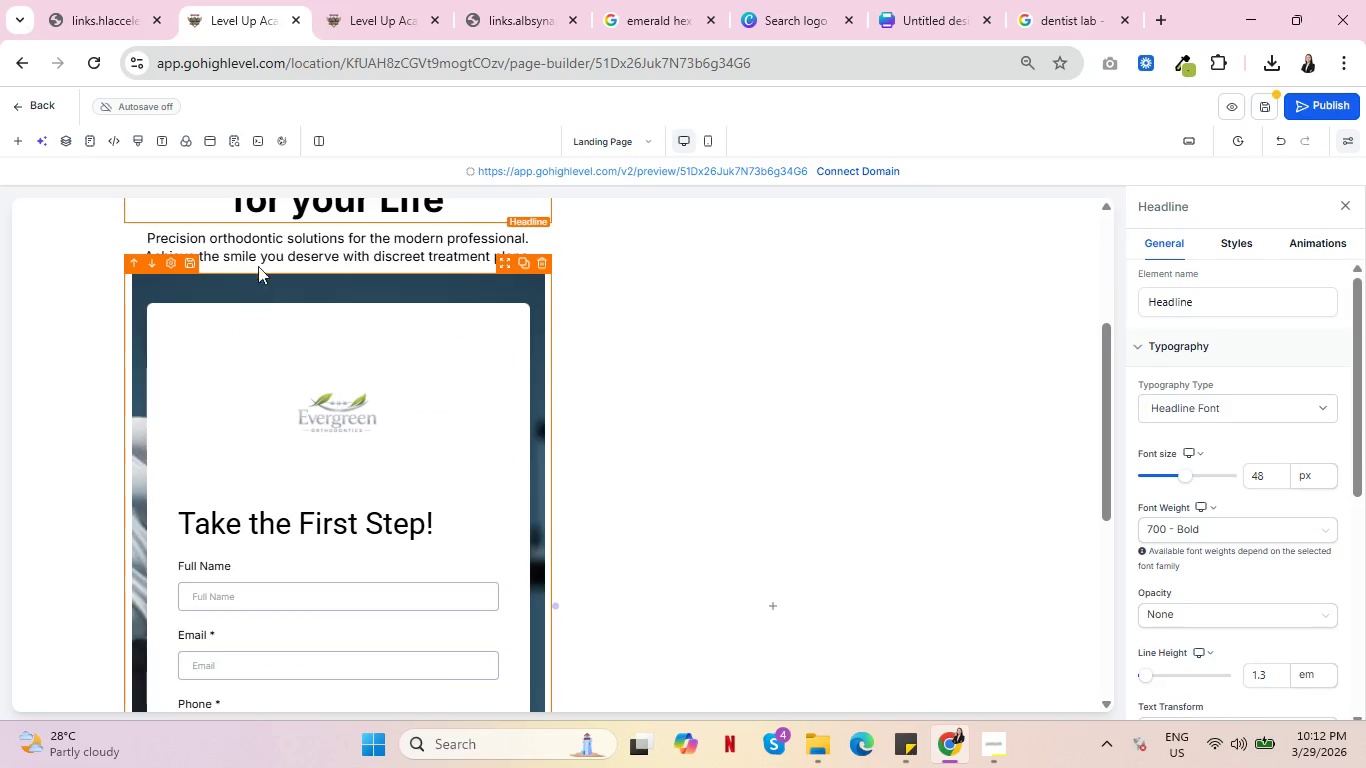 
left_click([266, 253])
 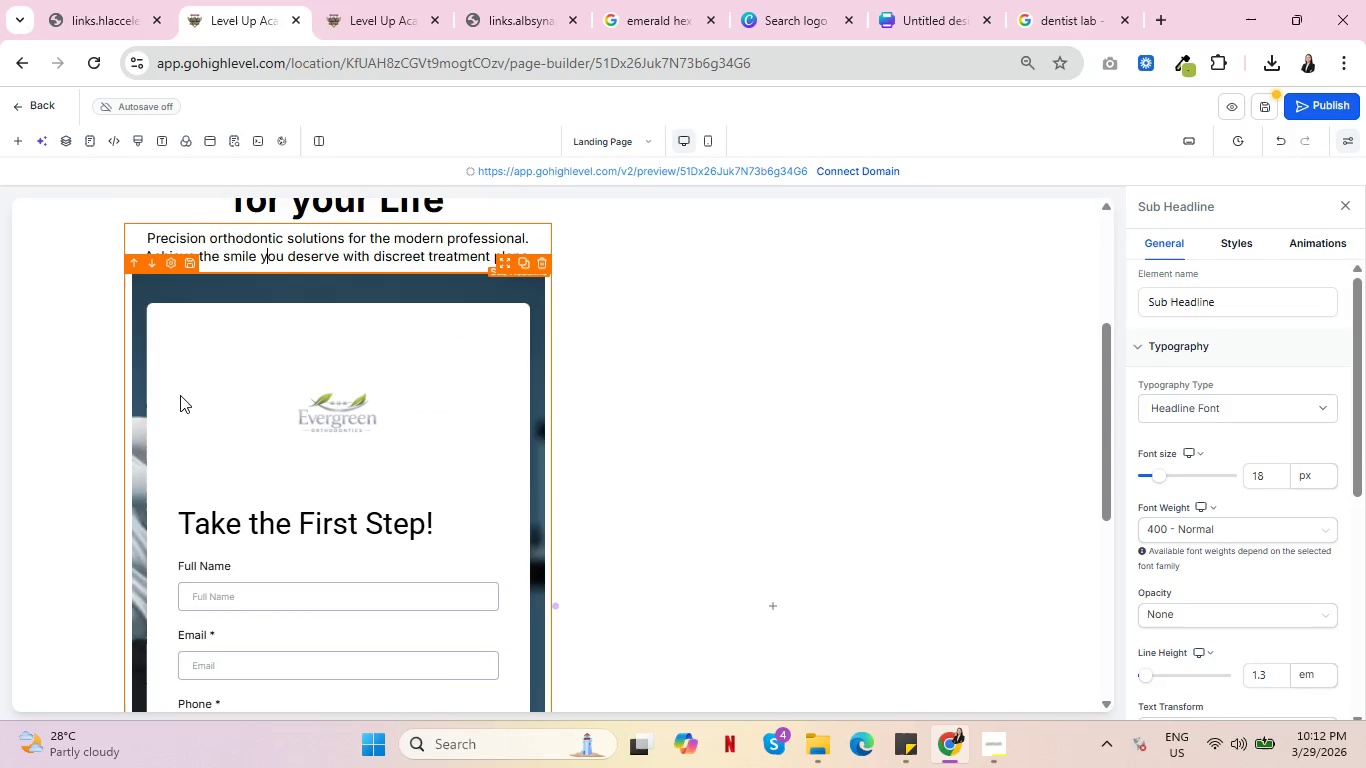 
scroll: coordinate [180, 395], scroll_direction: down, amount: 3.0
 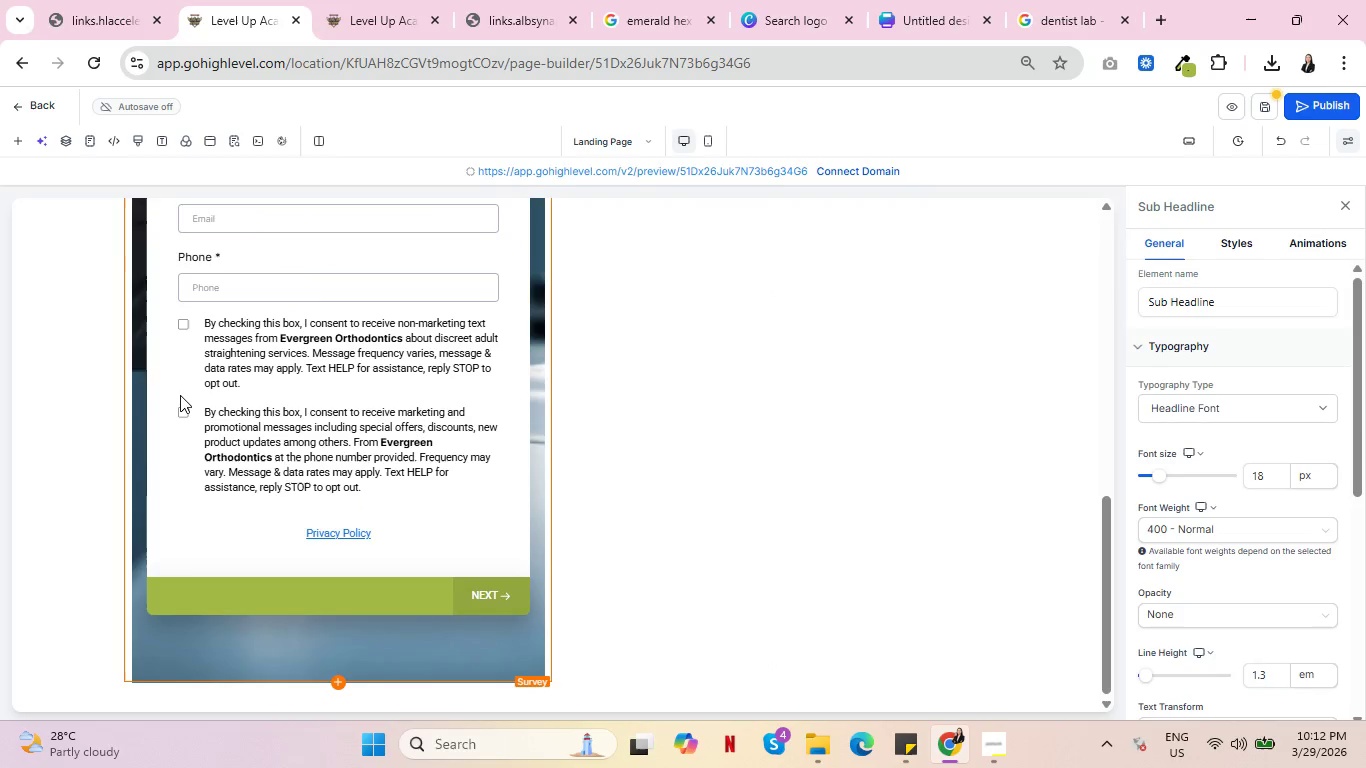 
scroll: coordinate [185, 397], scroll_direction: up, amount: 6.0
 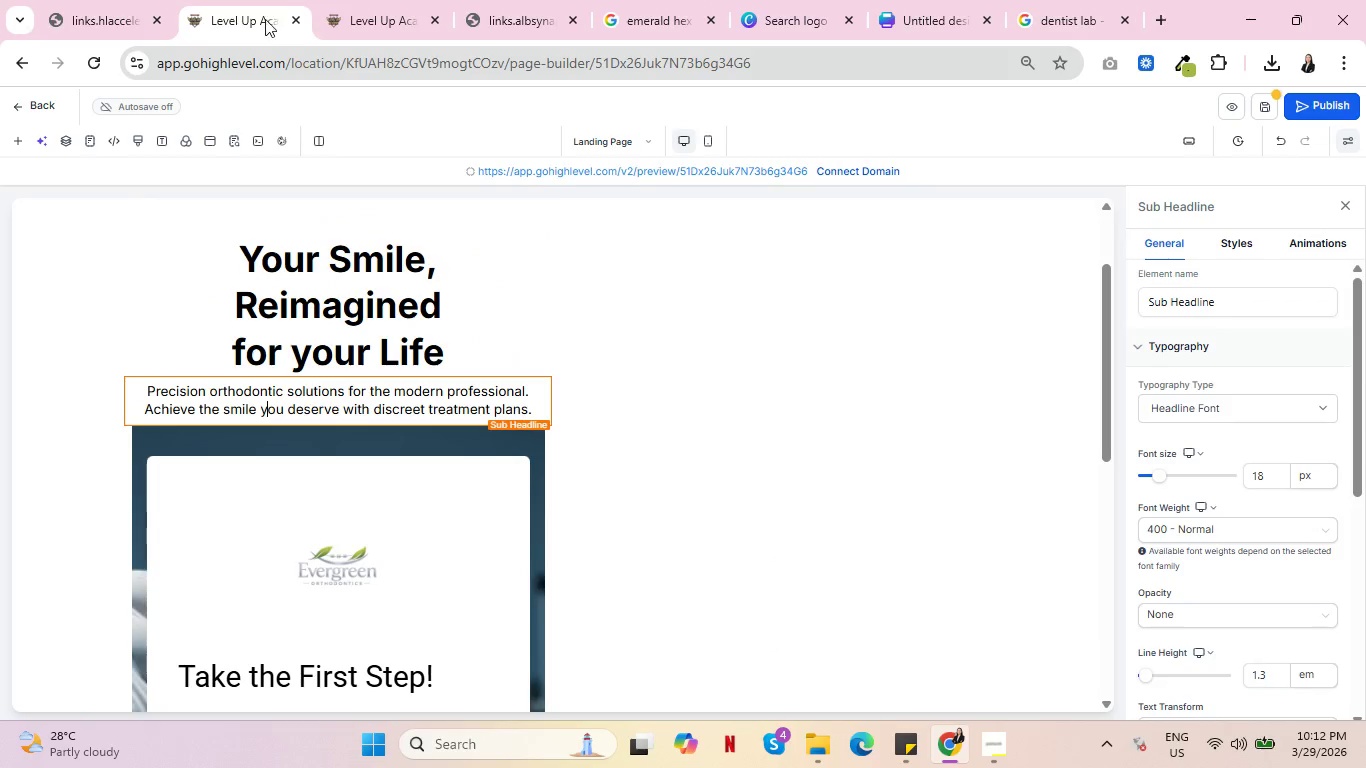 
left_click([367, 0])
 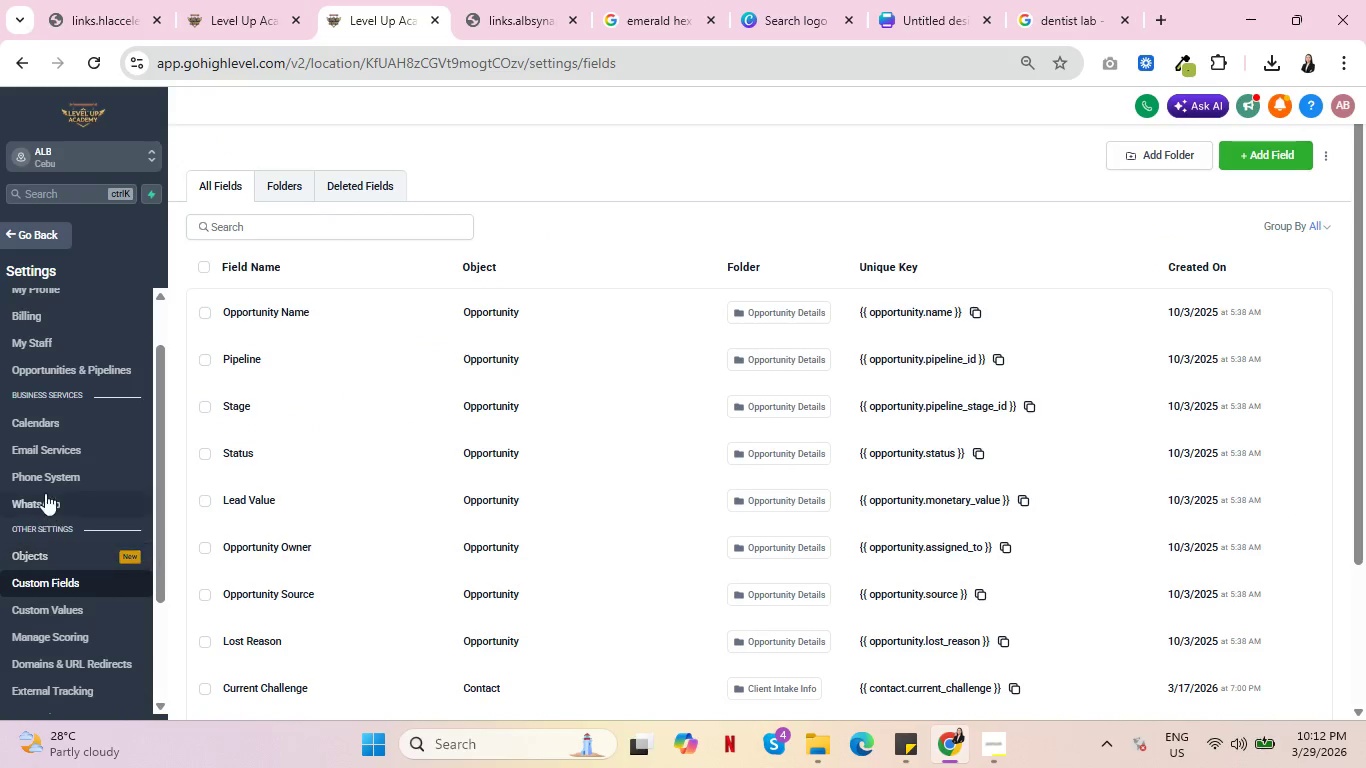 
left_click([33, 233])
 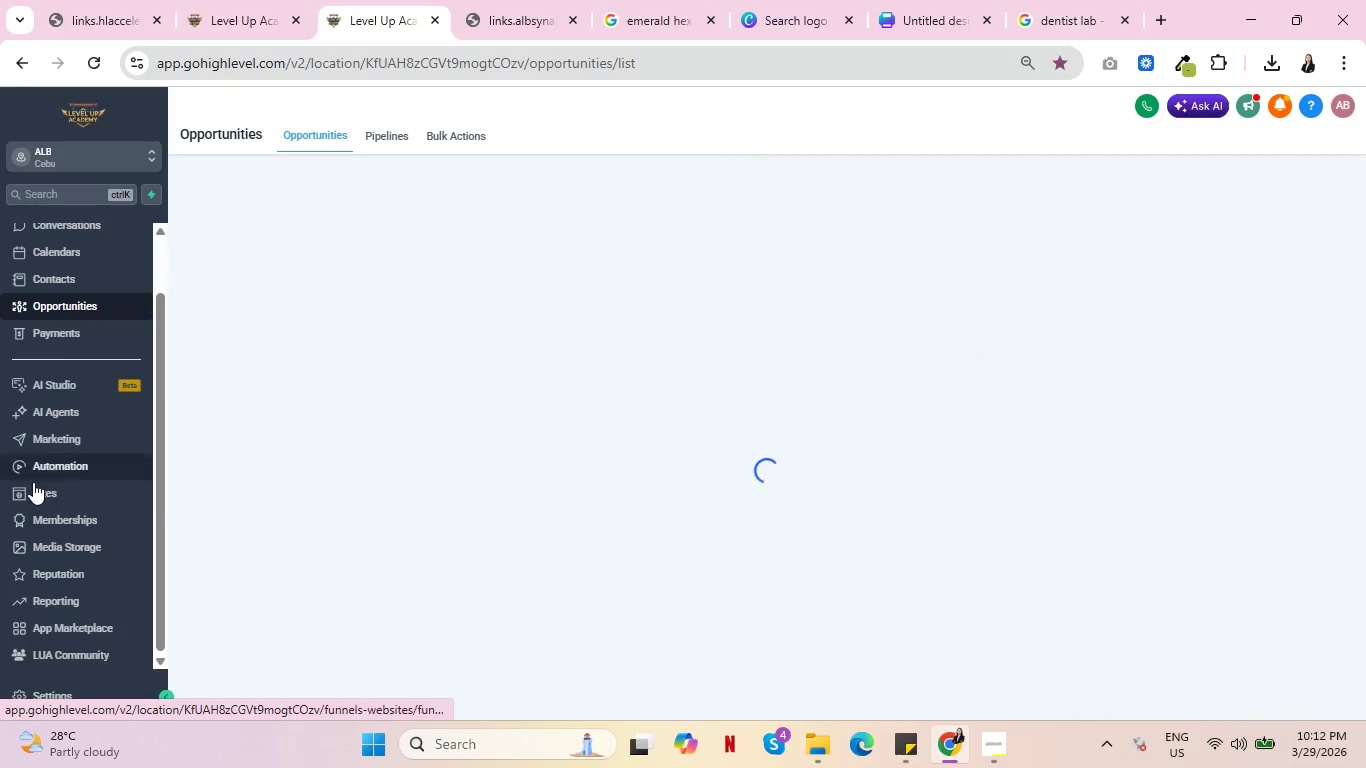 
left_click([44, 491])
 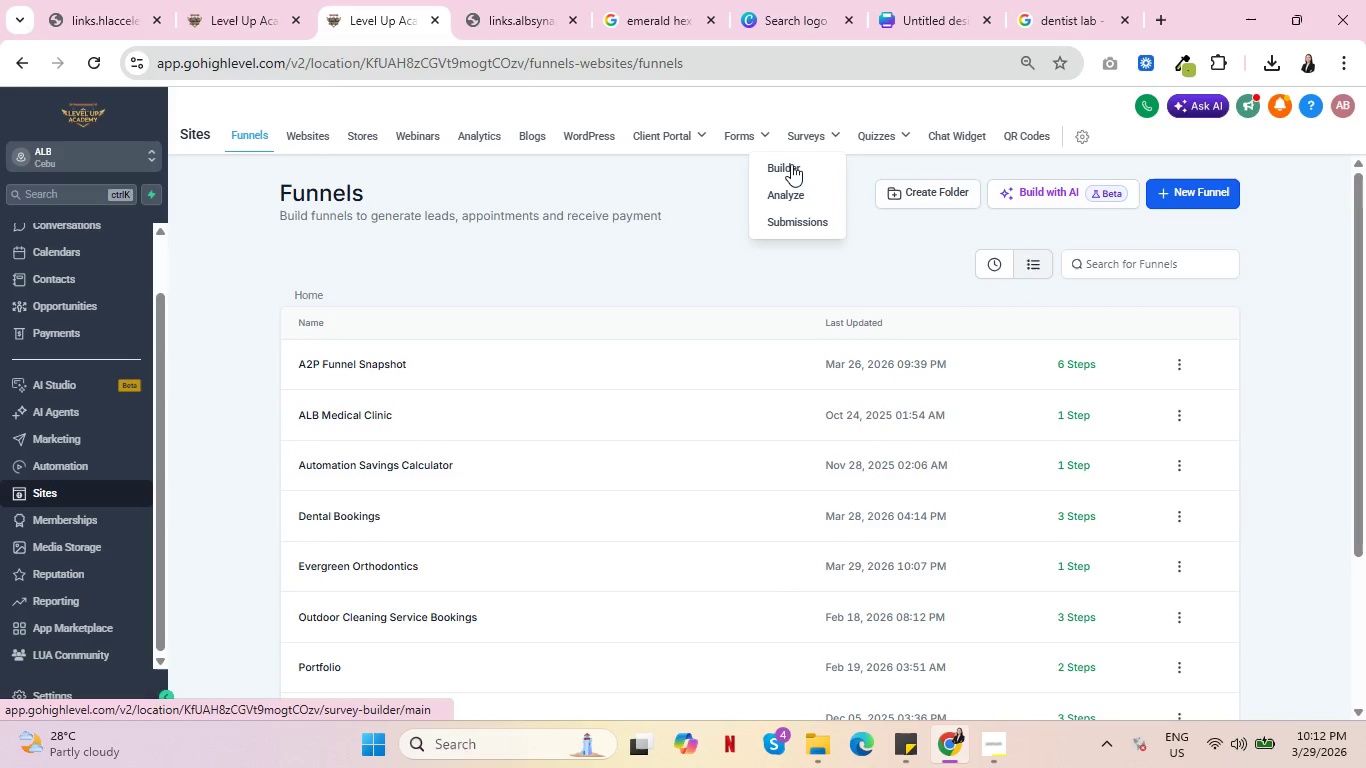 
left_click([790, 169])
 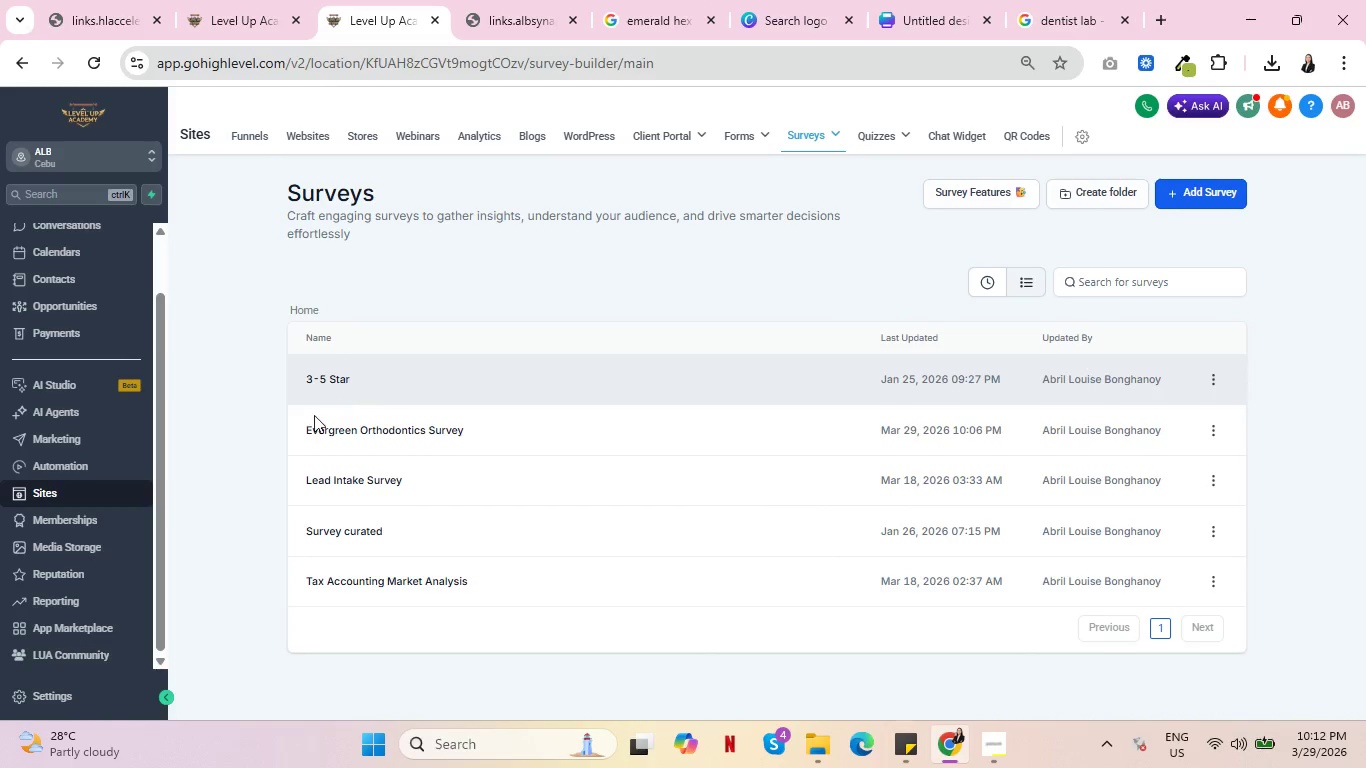 
left_click([384, 429])
 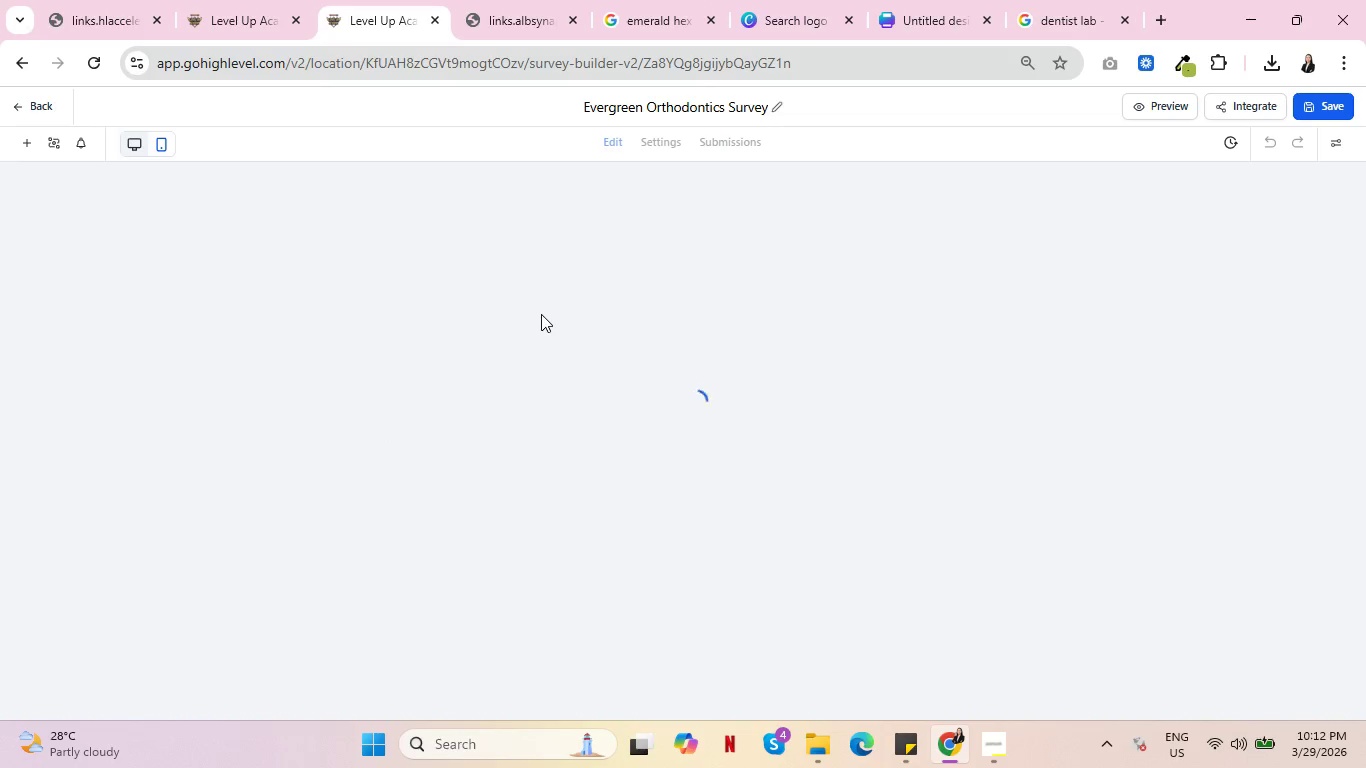 
wait(6.0)
 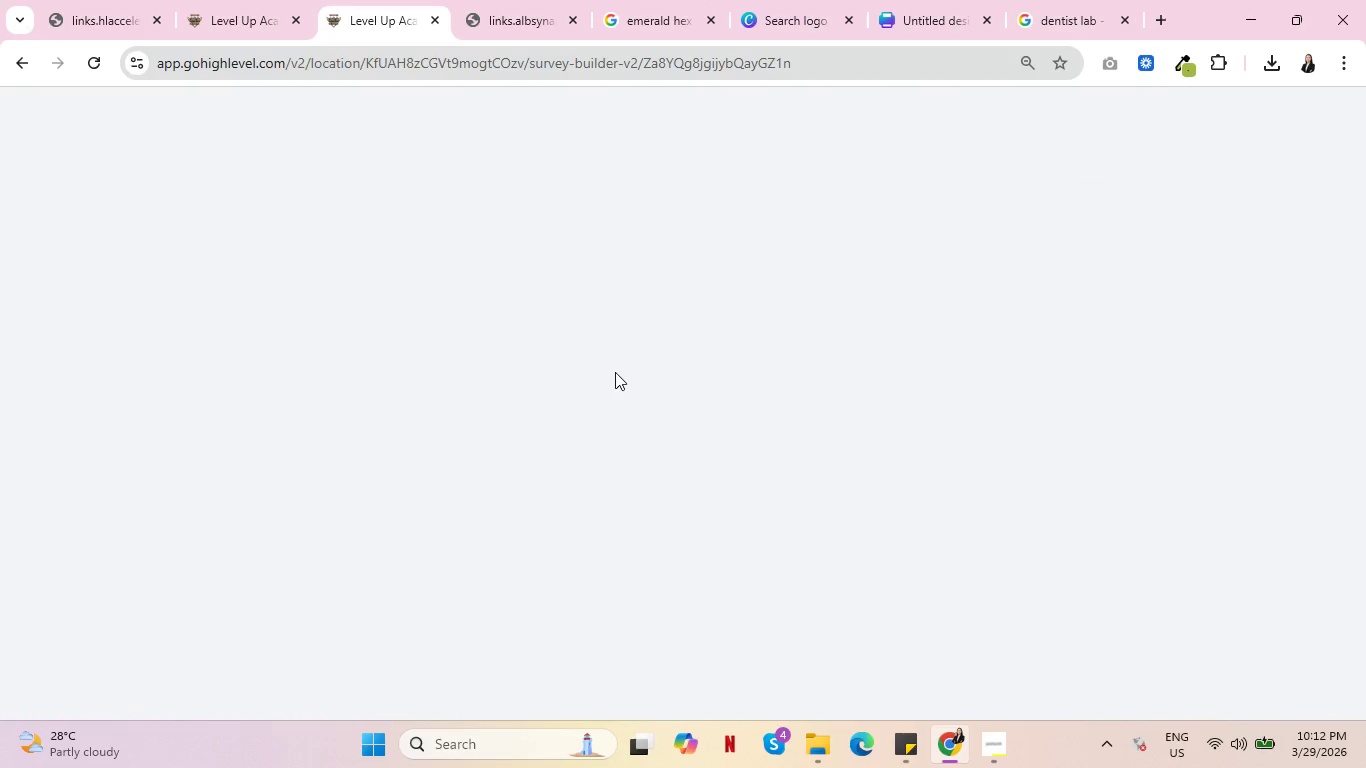 
left_click([699, 333])
 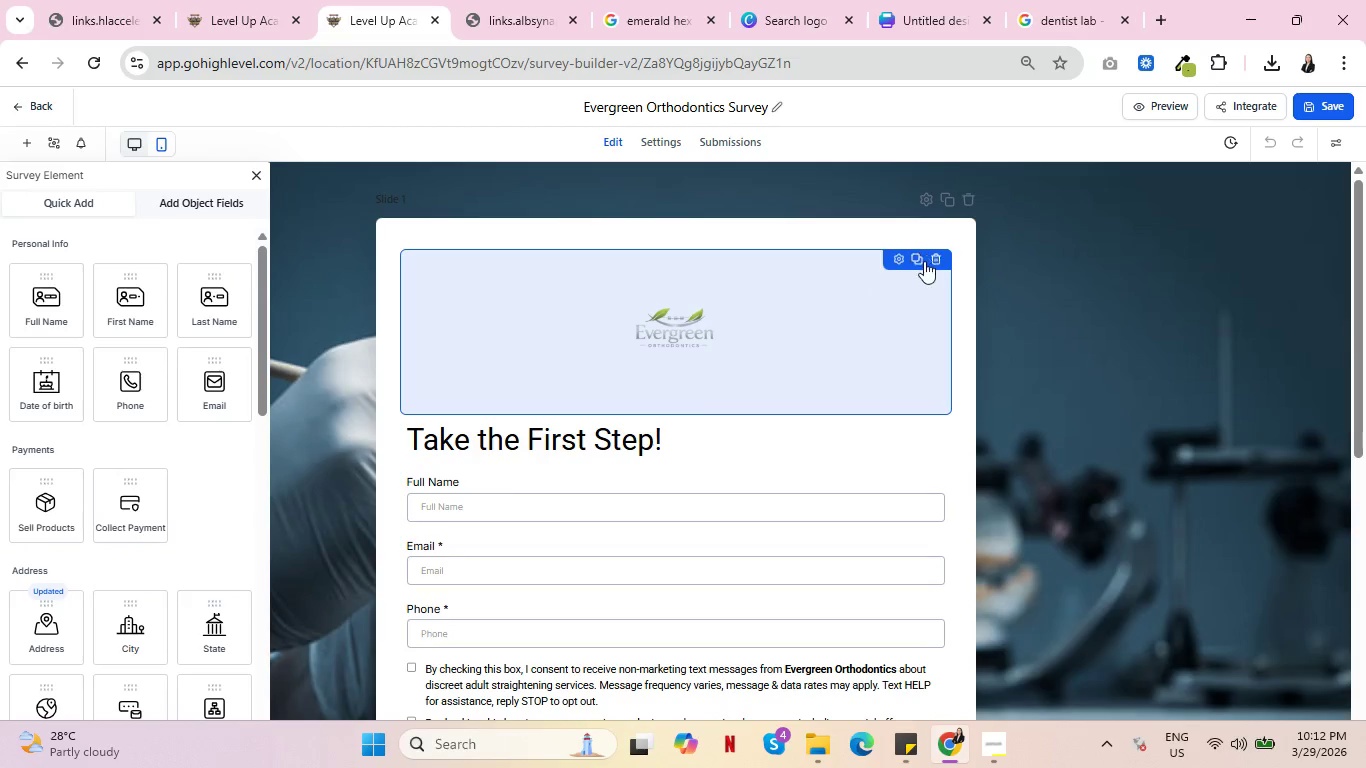 
left_click([932, 259])
 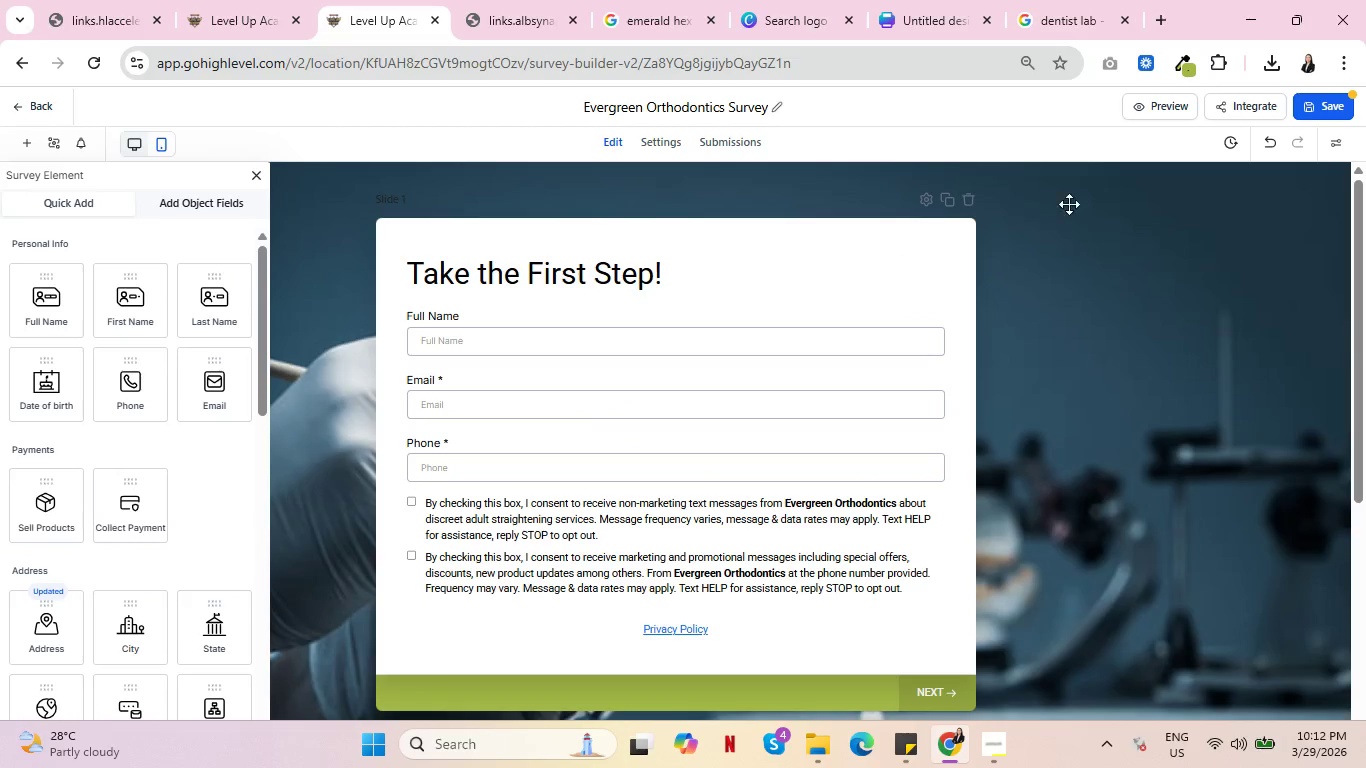 
left_click([1343, 141])
 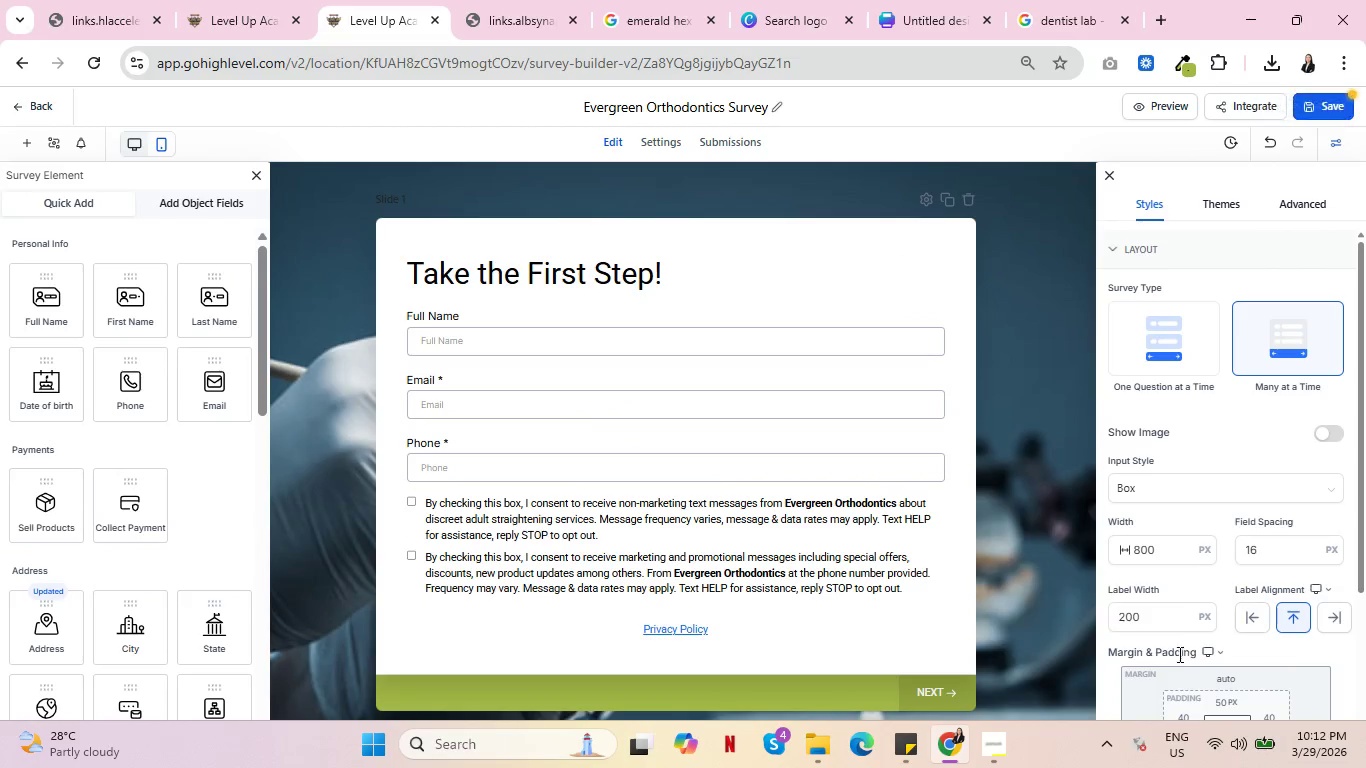 
left_click([1166, 636])
 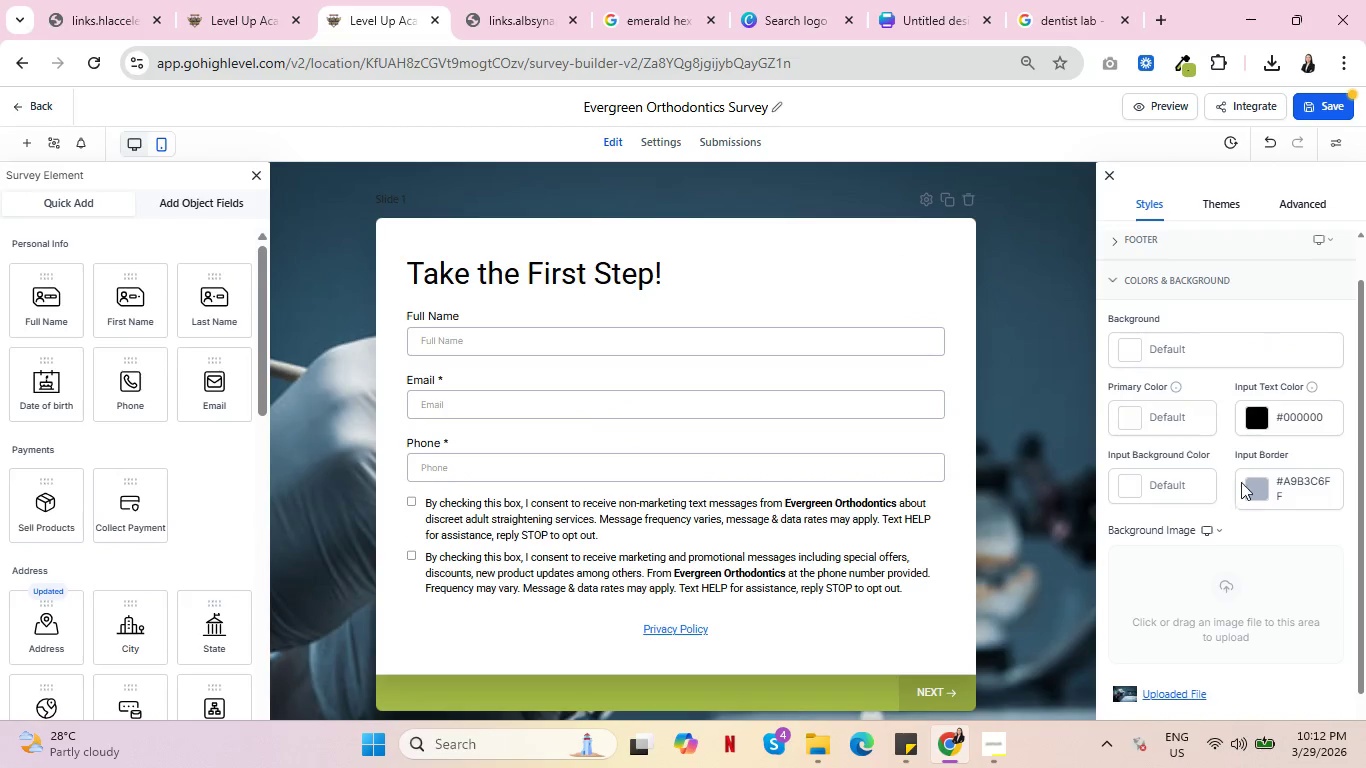 
scroll: coordinate [1263, 438], scroll_direction: down, amount: 14.0
 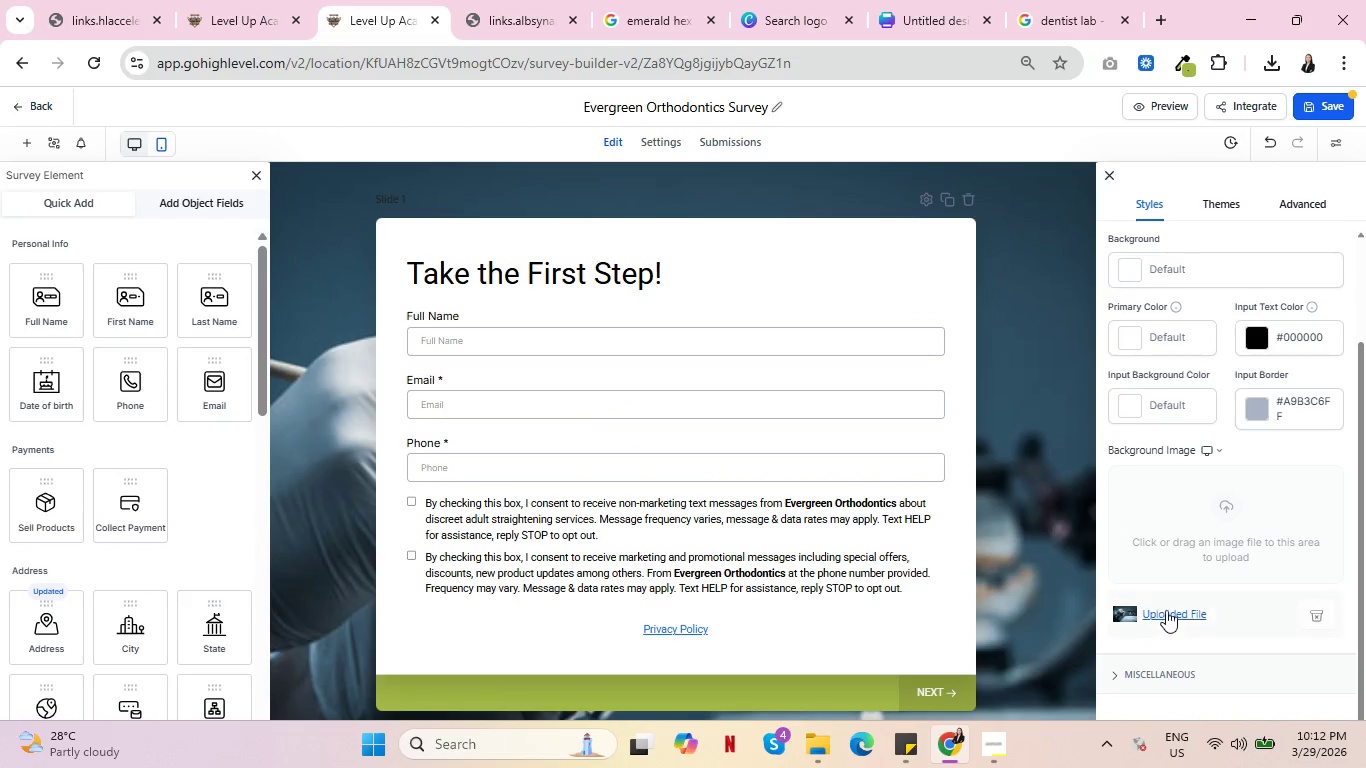 
left_click_drag(start_coordinate=[1171, 612], to_coordinate=[1293, 652])
 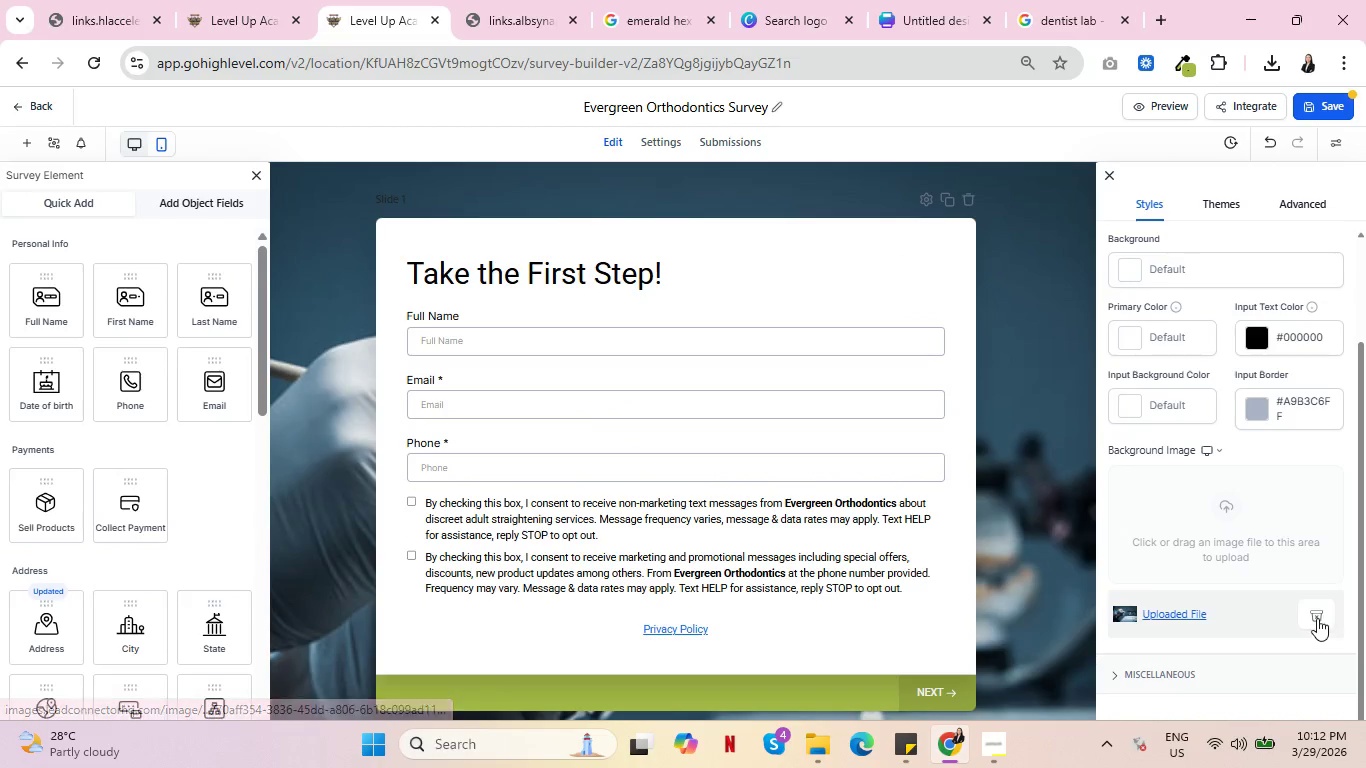 
left_click([1317, 617])
 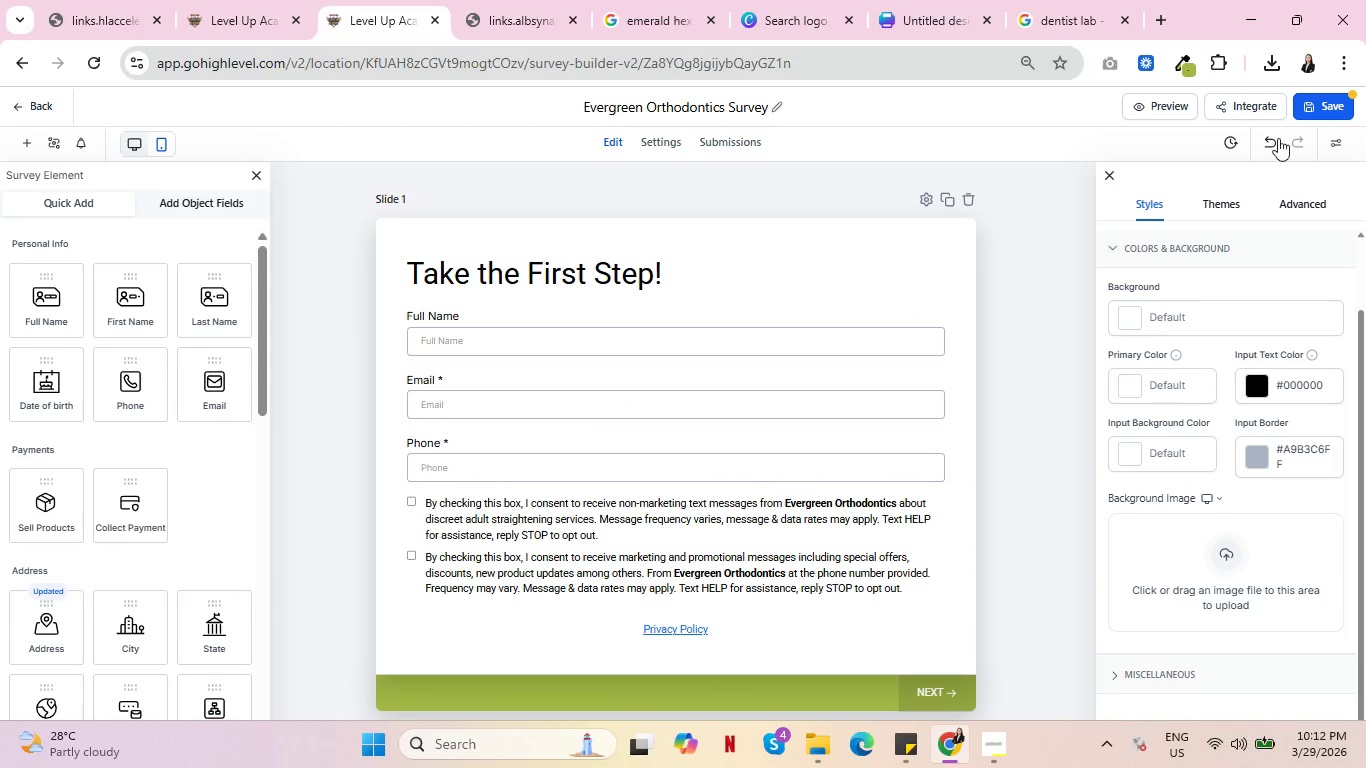 
left_click([1330, 105])
 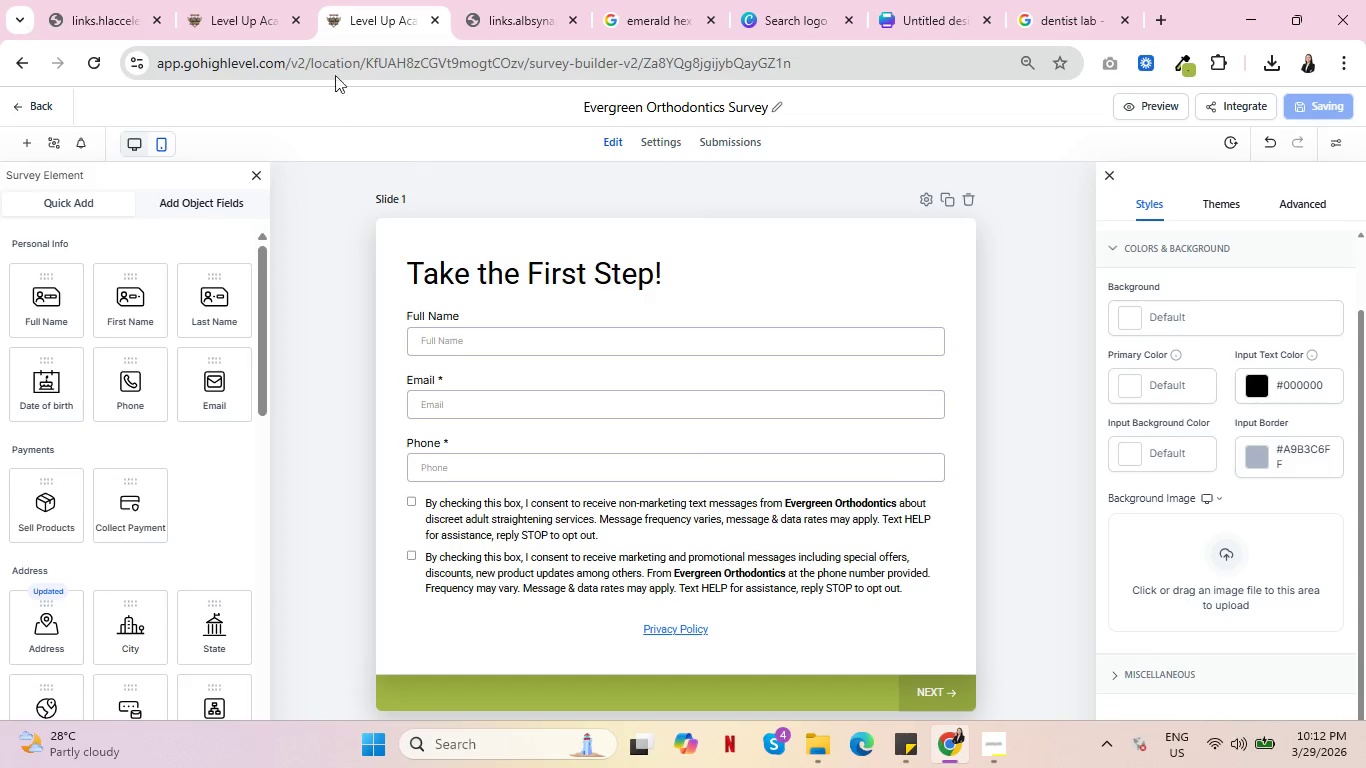 
left_click([239, 0])
 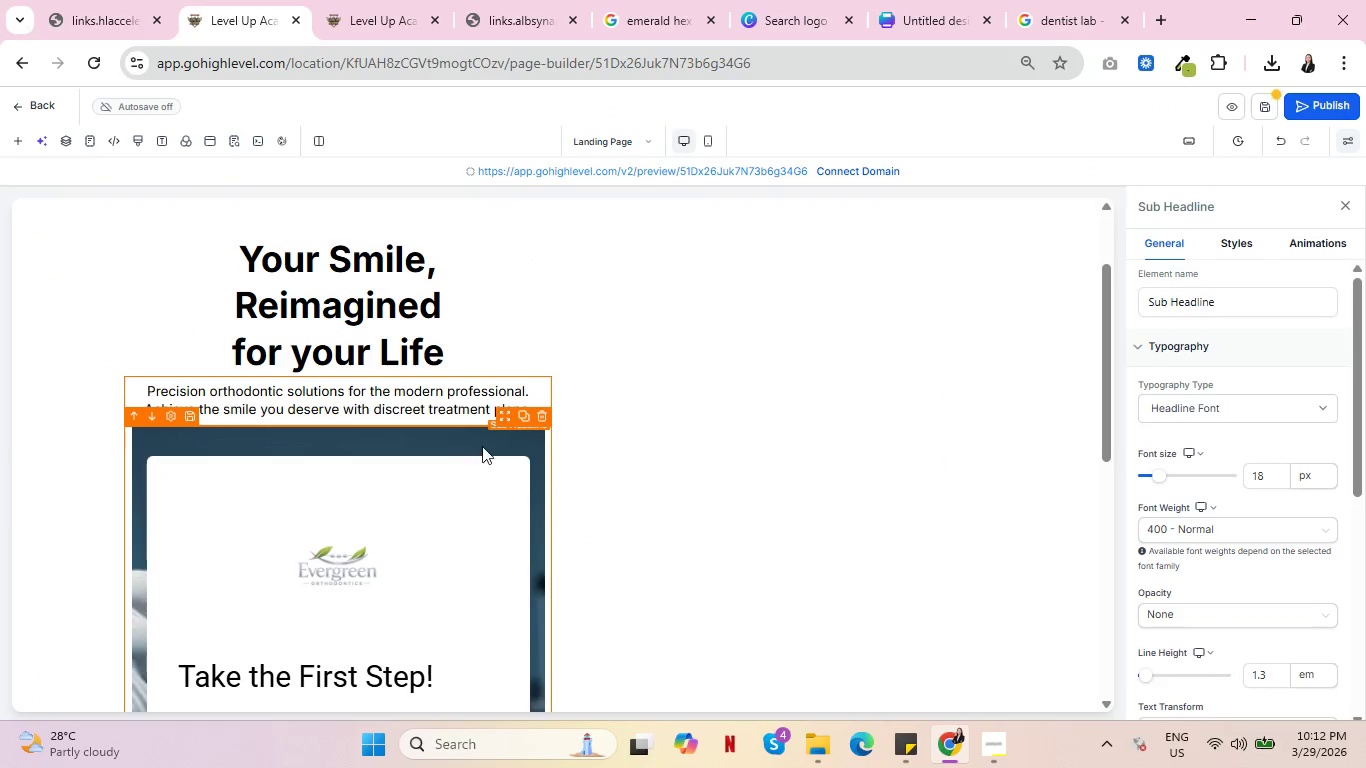 
scroll: coordinate [489, 548], scroll_direction: down, amount: 2.0
 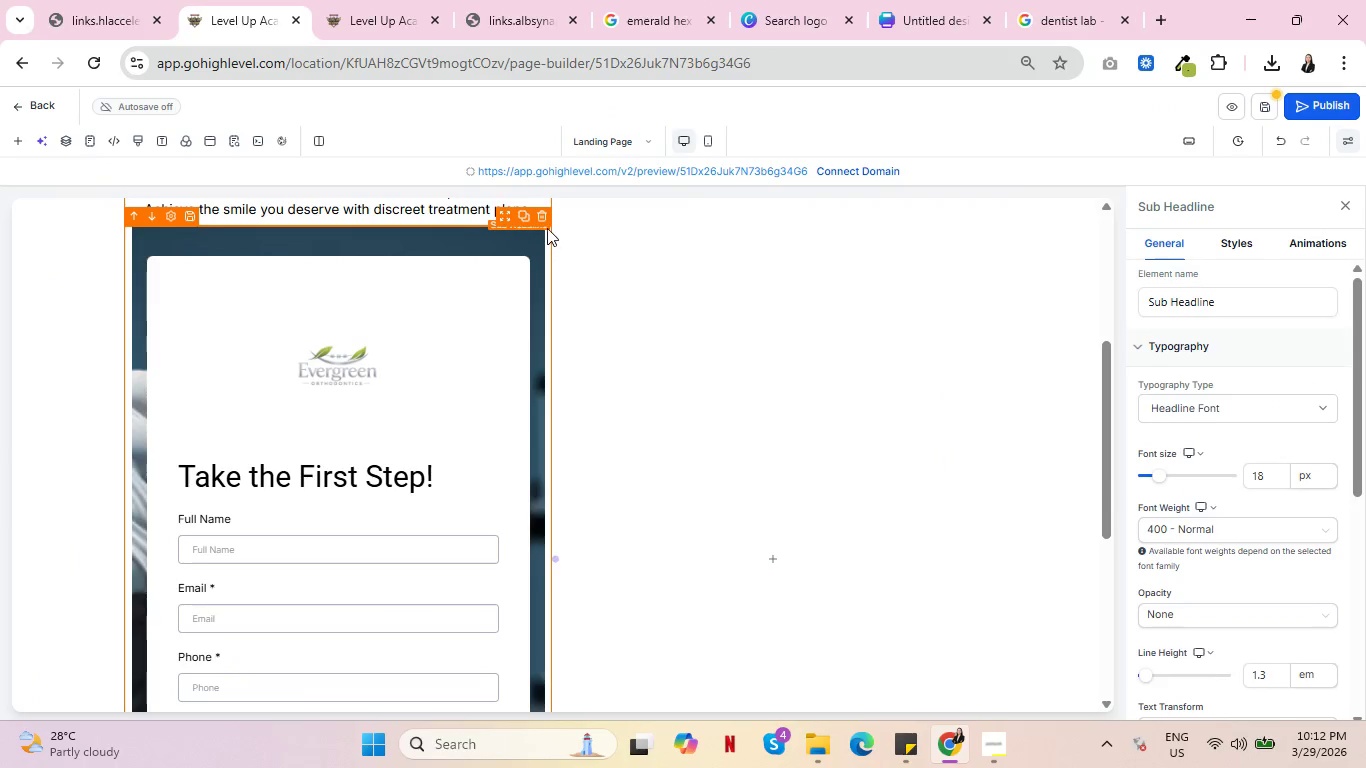 
left_click([540, 220])
 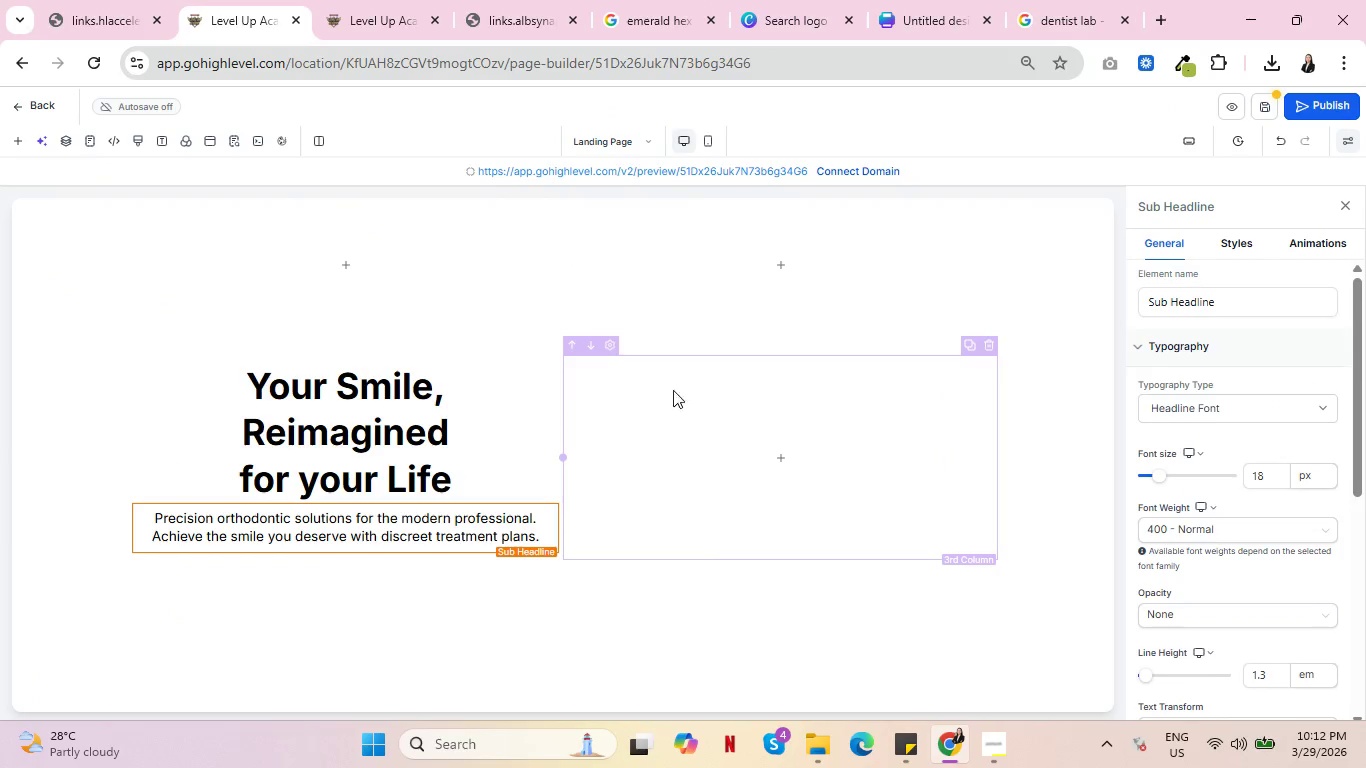 
scroll: coordinate [695, 373], scroll_direction: up, amount: 3.0
 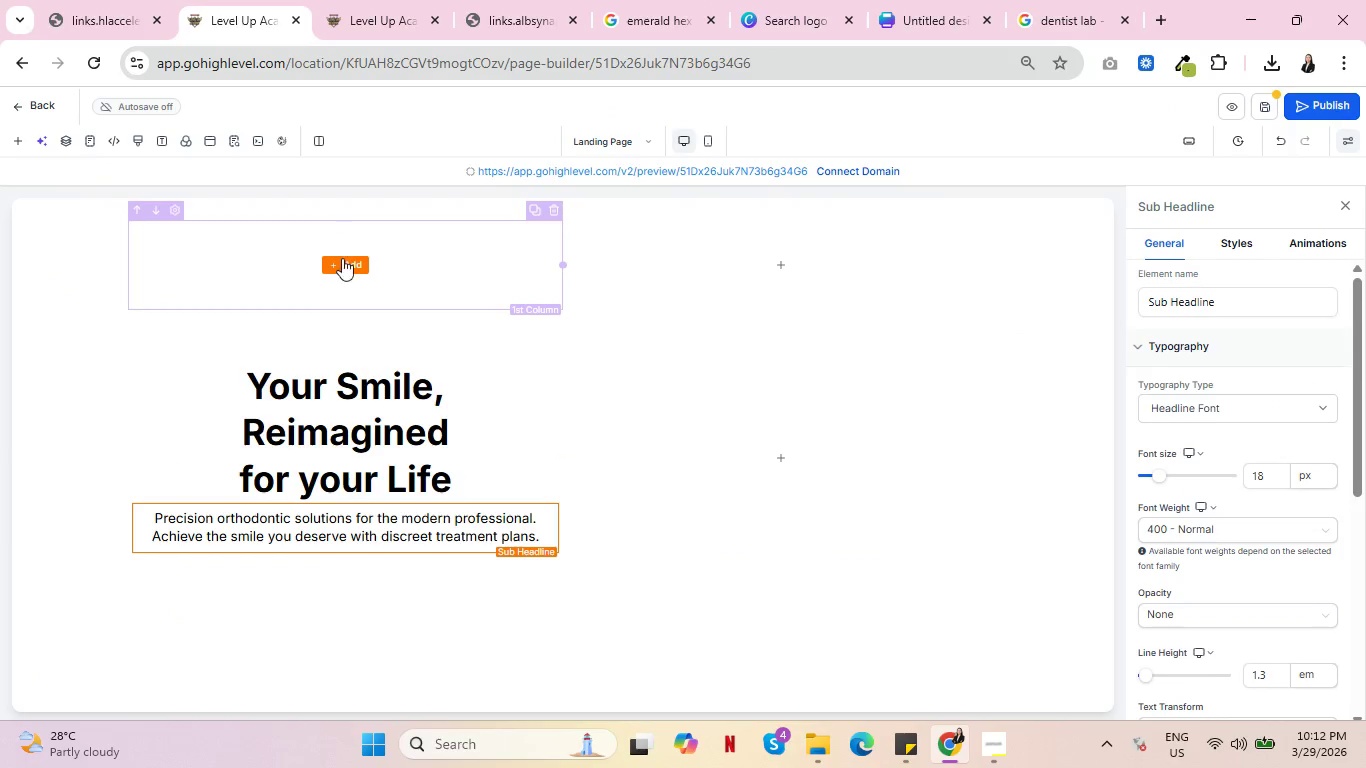 
left_click([343, 262])
 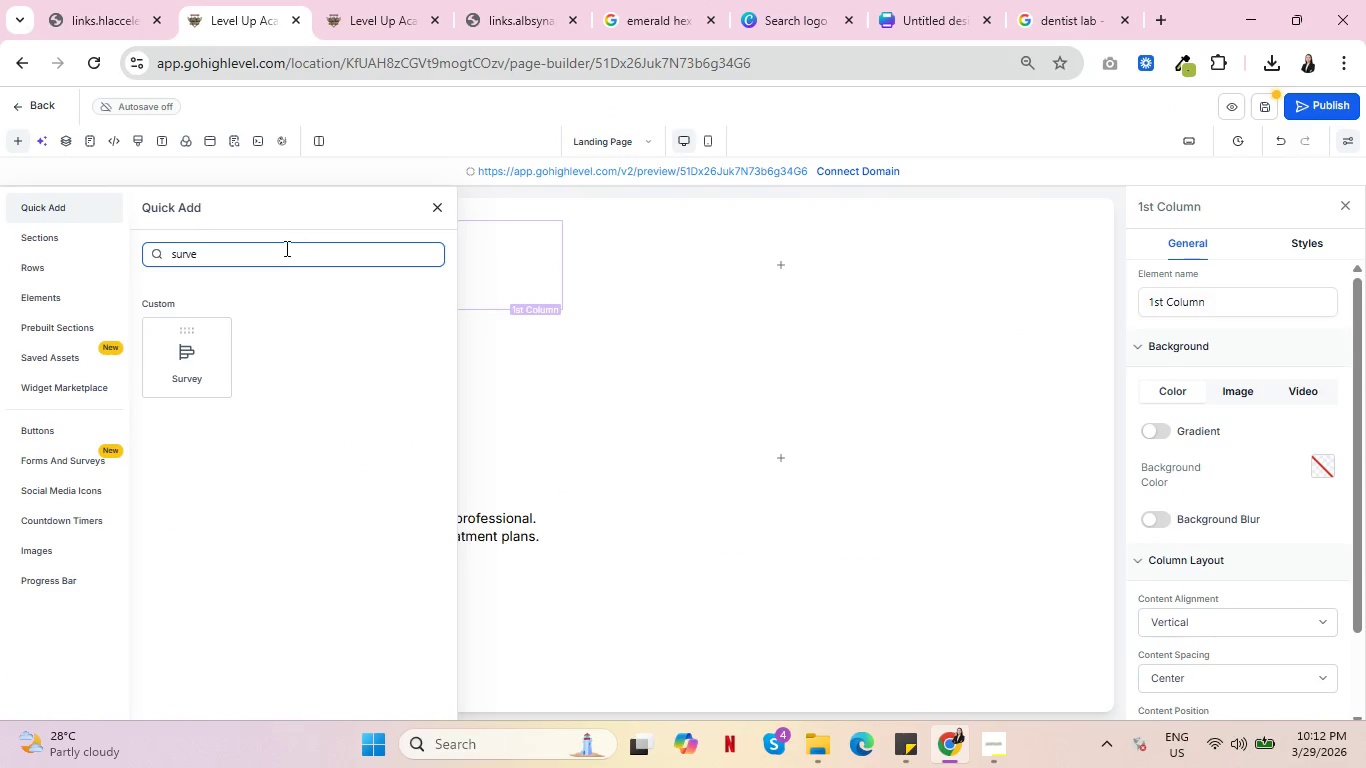 
double_click([281, 248])
 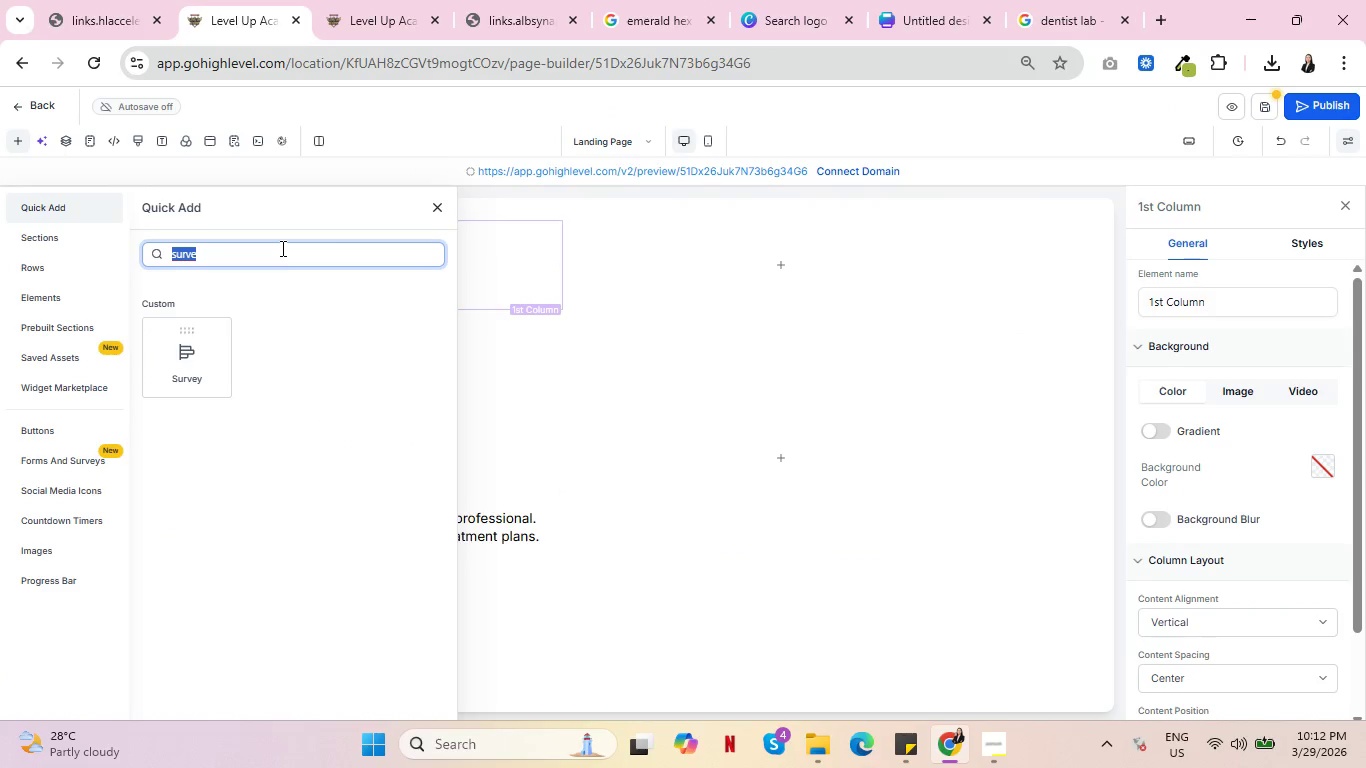 
type(logo)
 